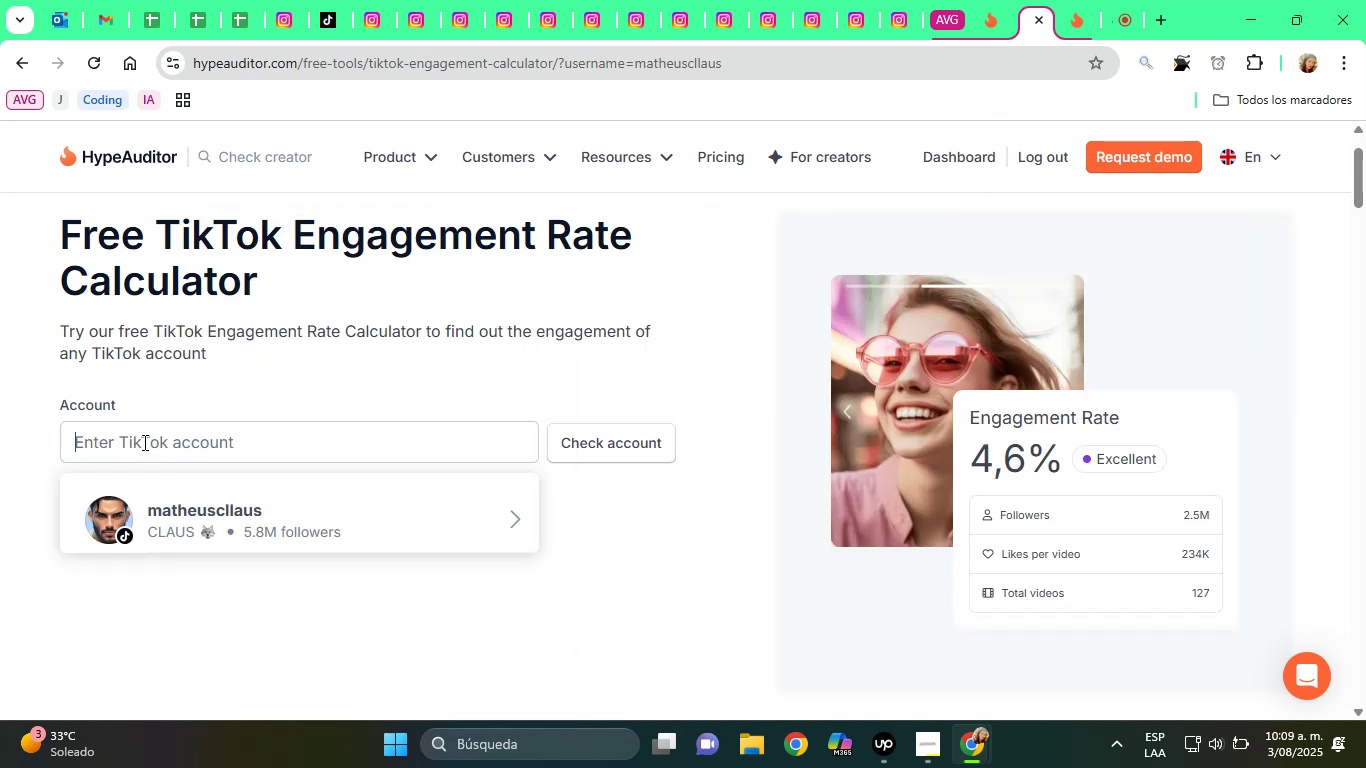 
right_click([143, 442])
 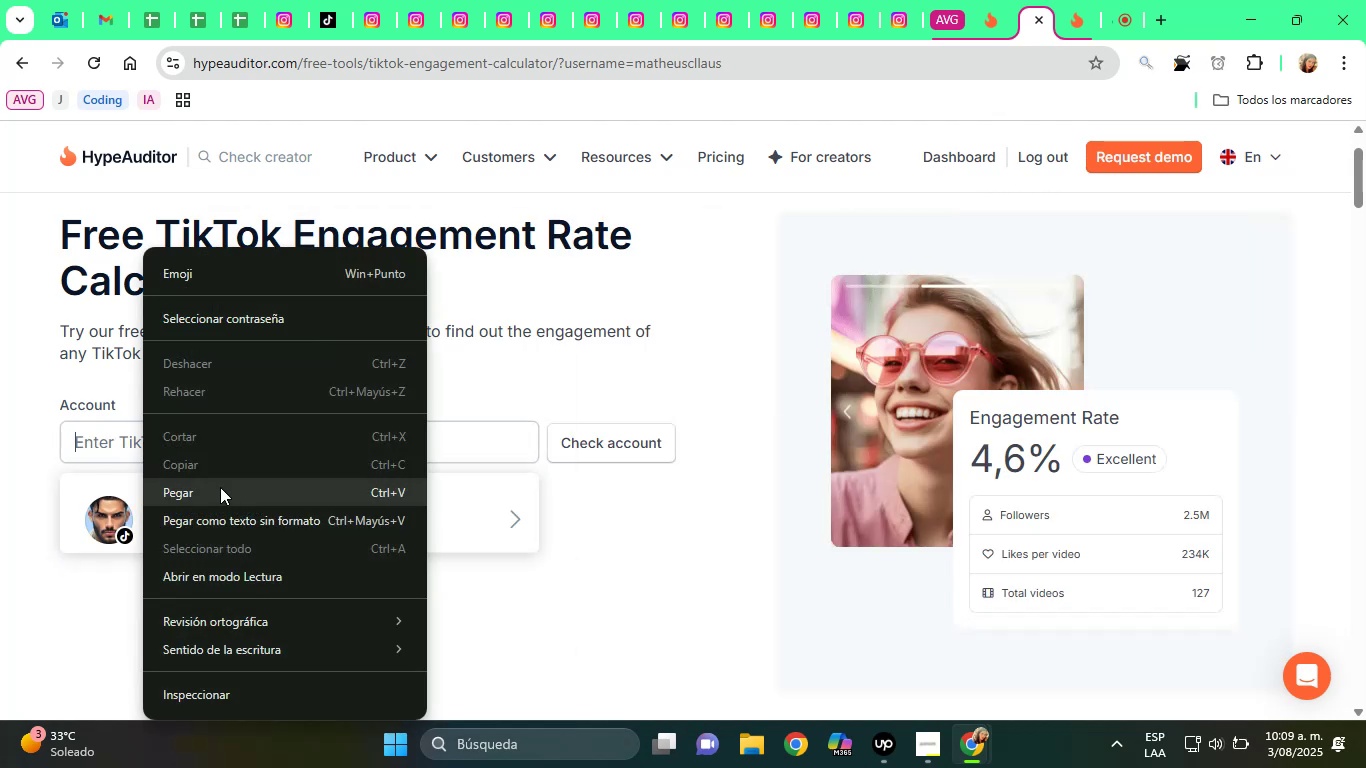 
left_click([221, 488])
 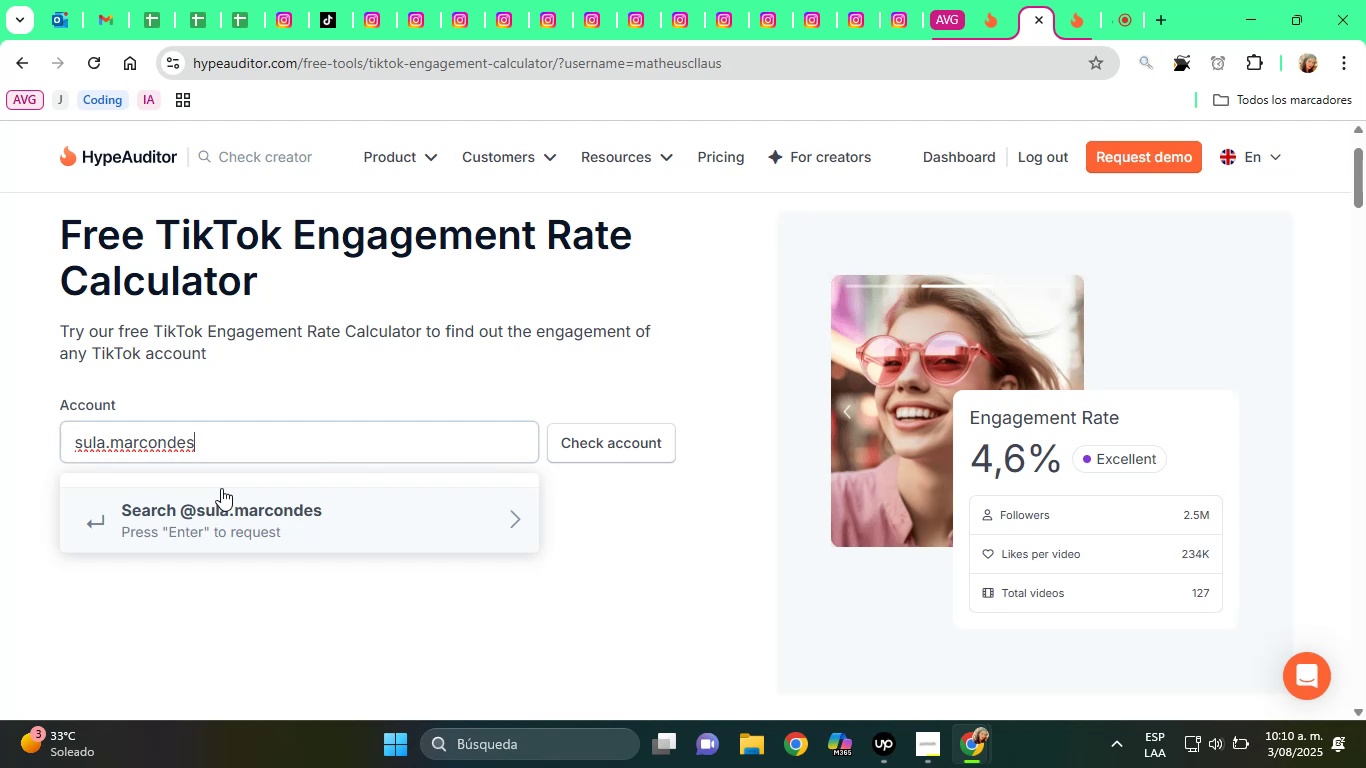 
wait(52.75)
 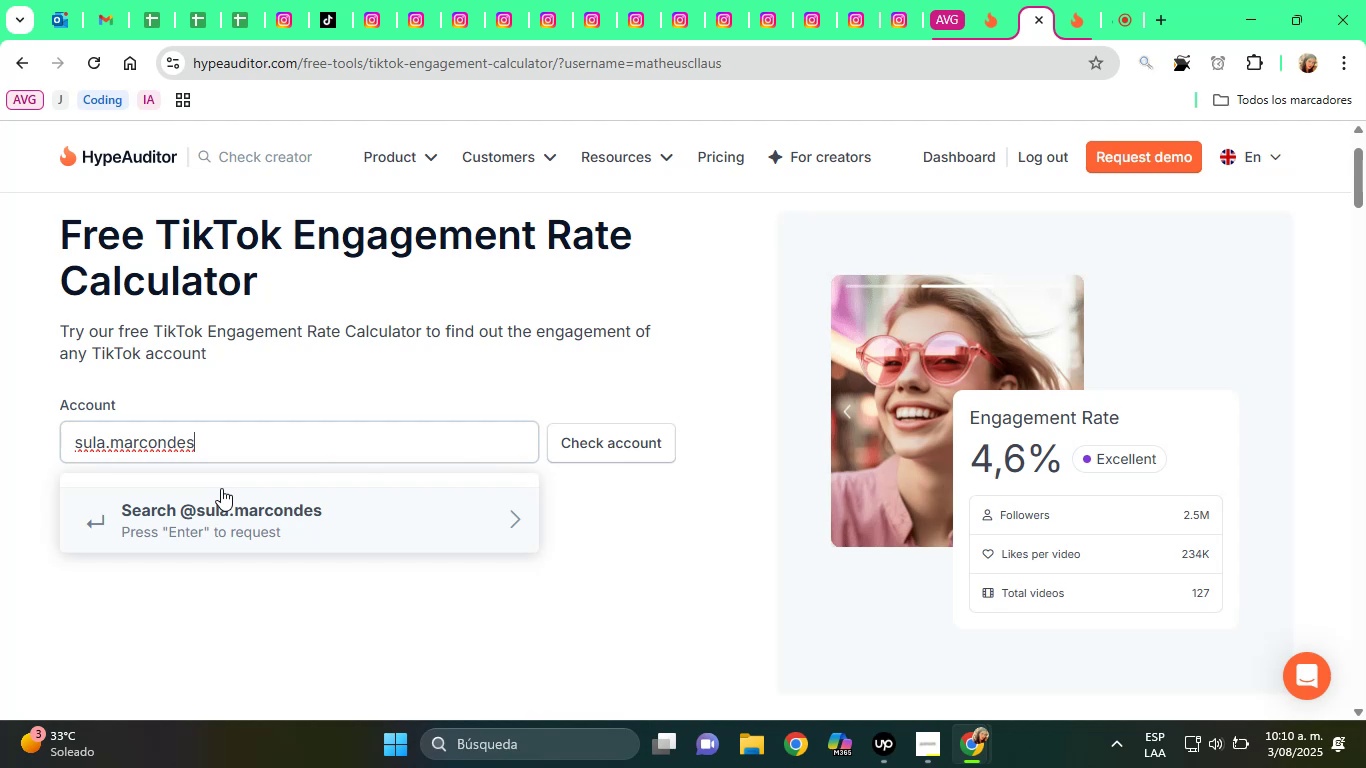 
key(Home)
 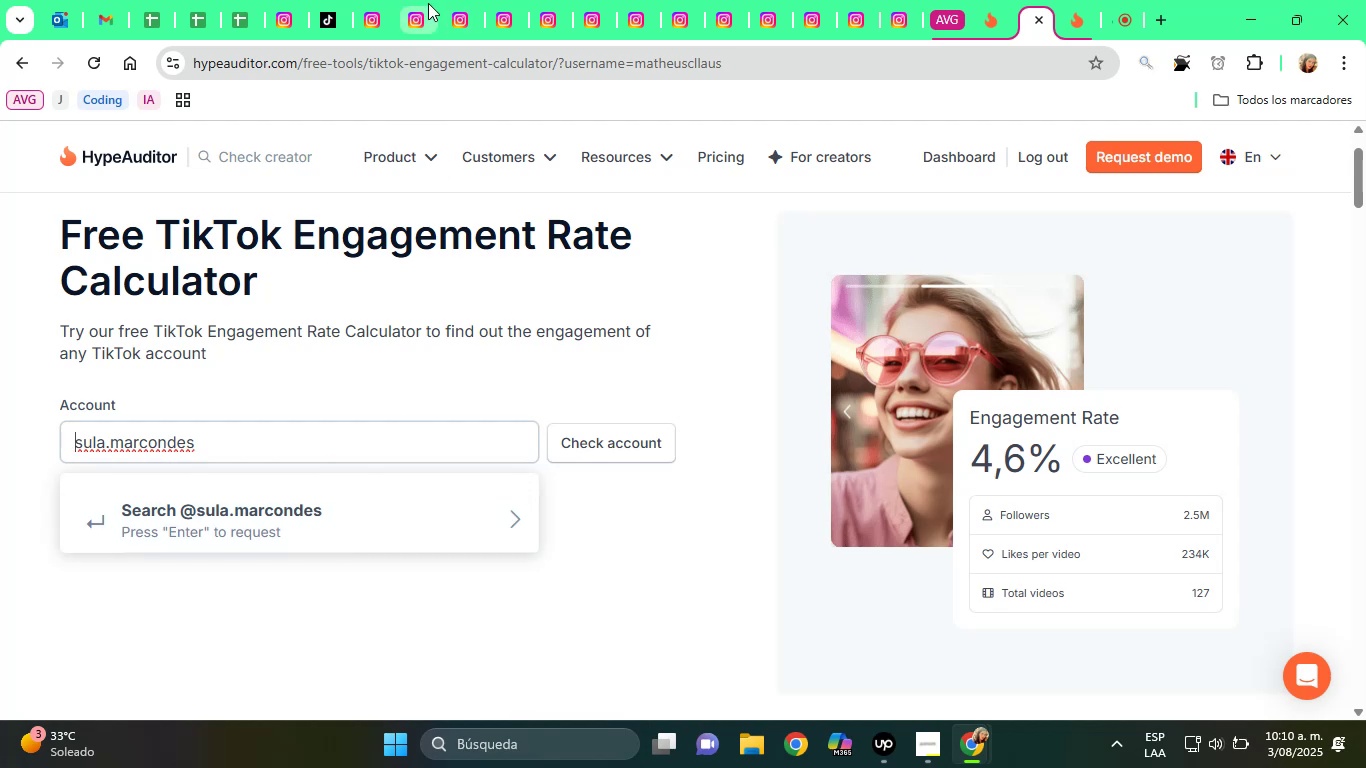 
left_click([314, 0])
 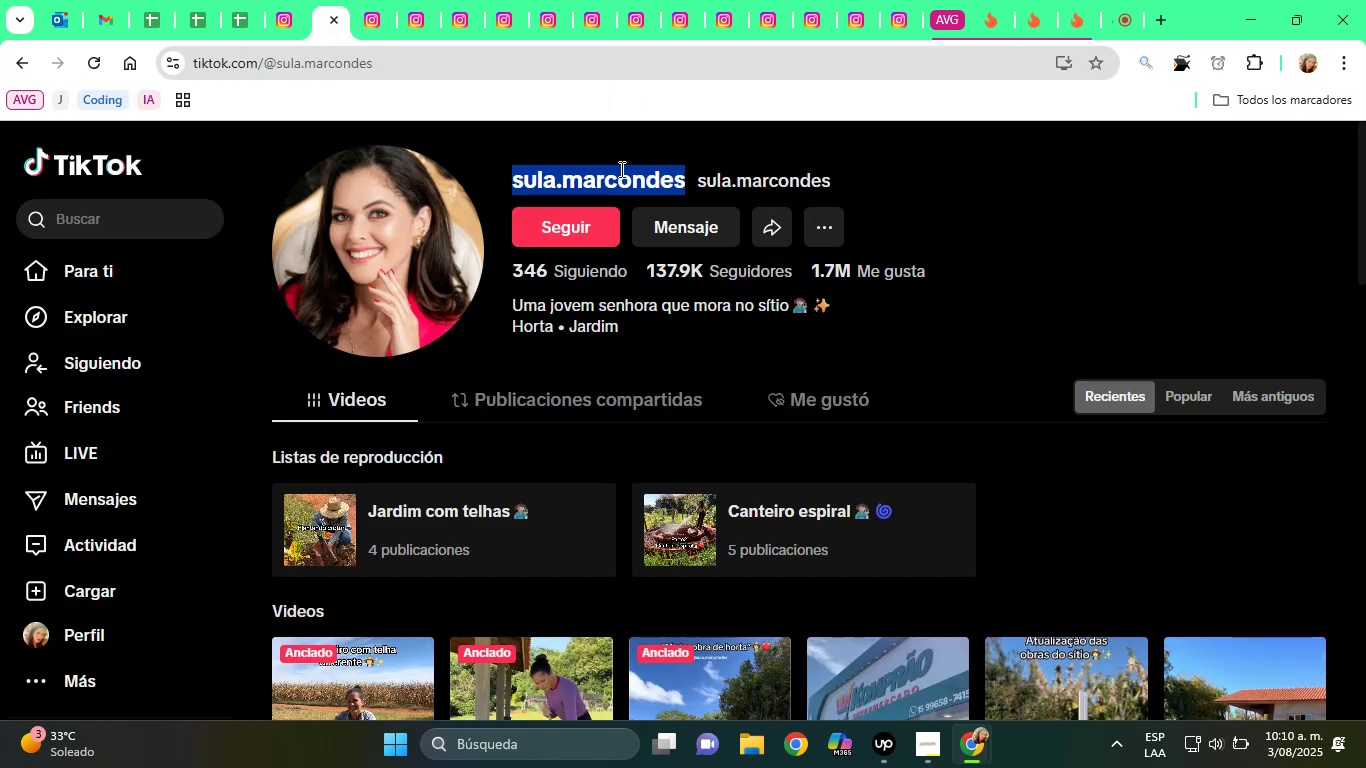 
triple_click([620, 169])
 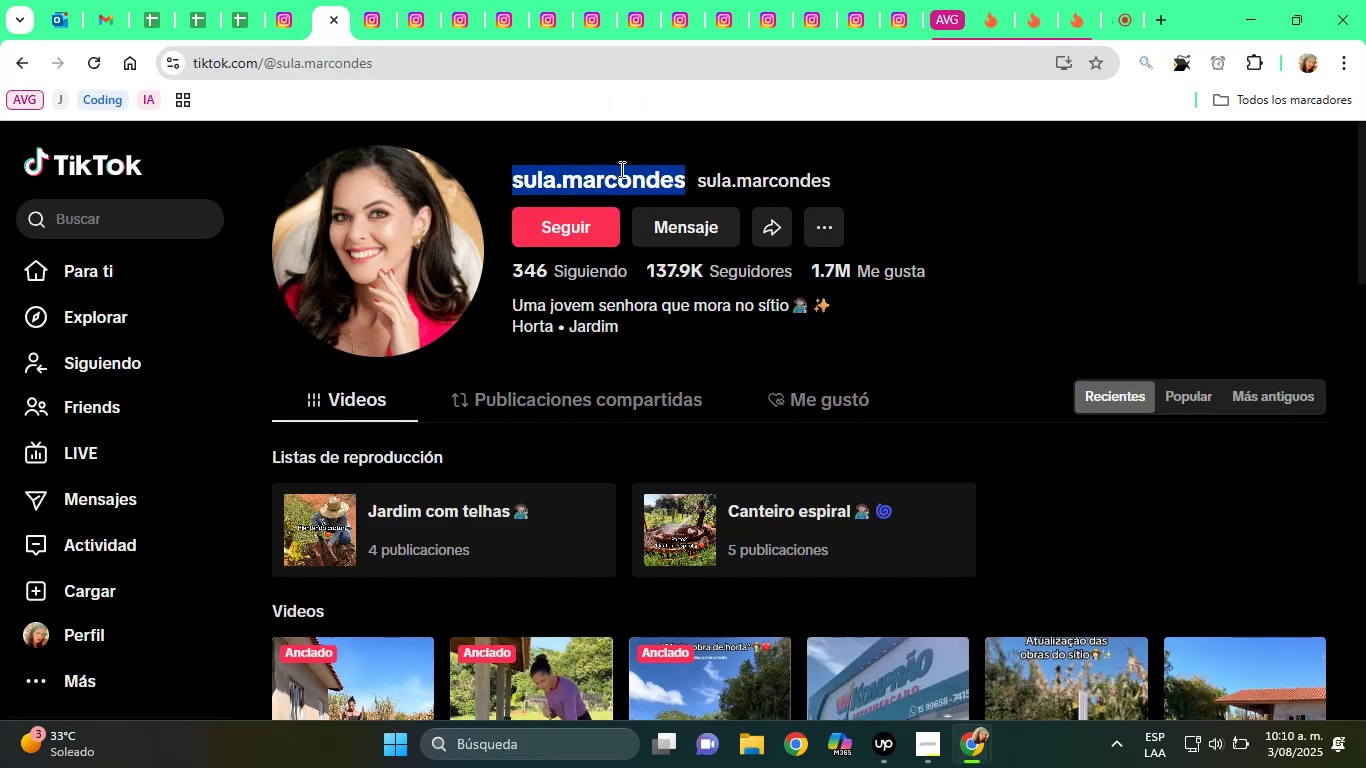 
right_click([620, 169])
 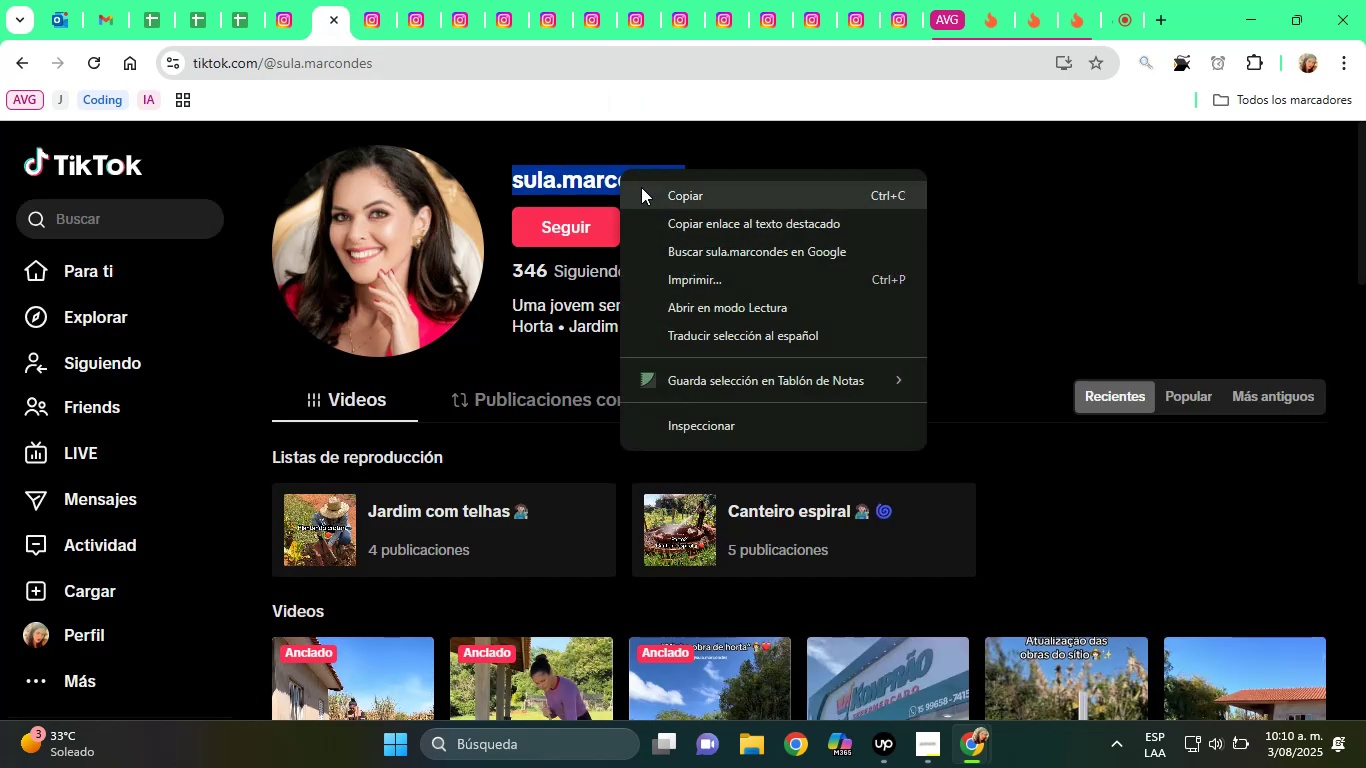 
left_click([642, 187])
 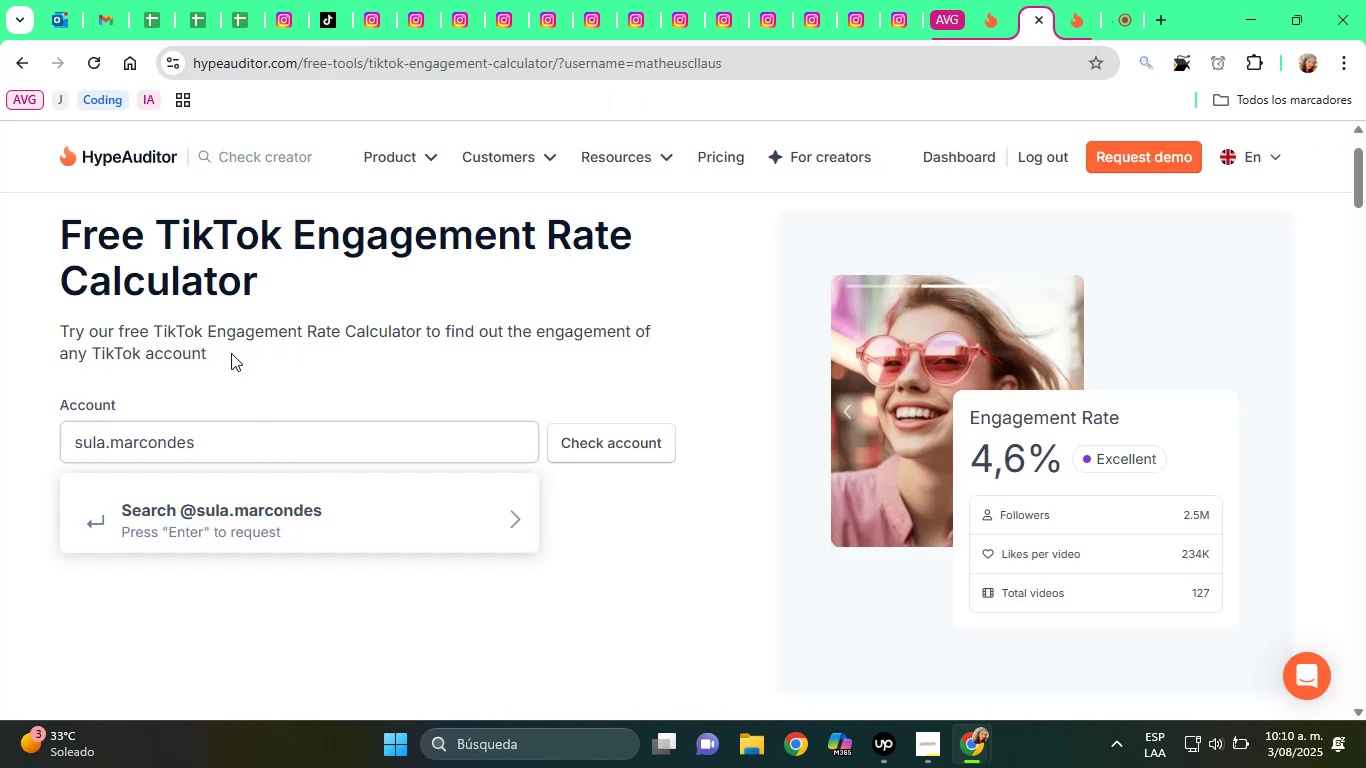 
wait(5.73)
 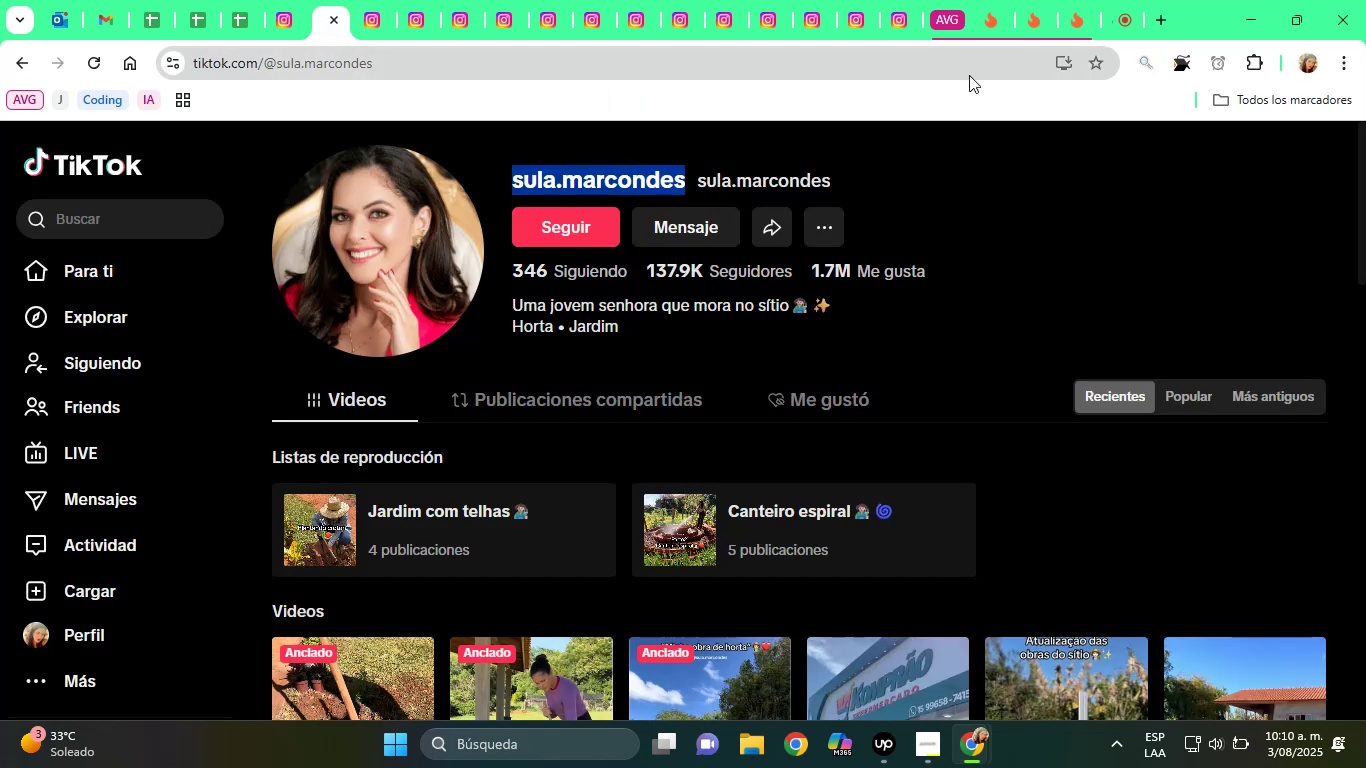 
left_click([101, 67])
 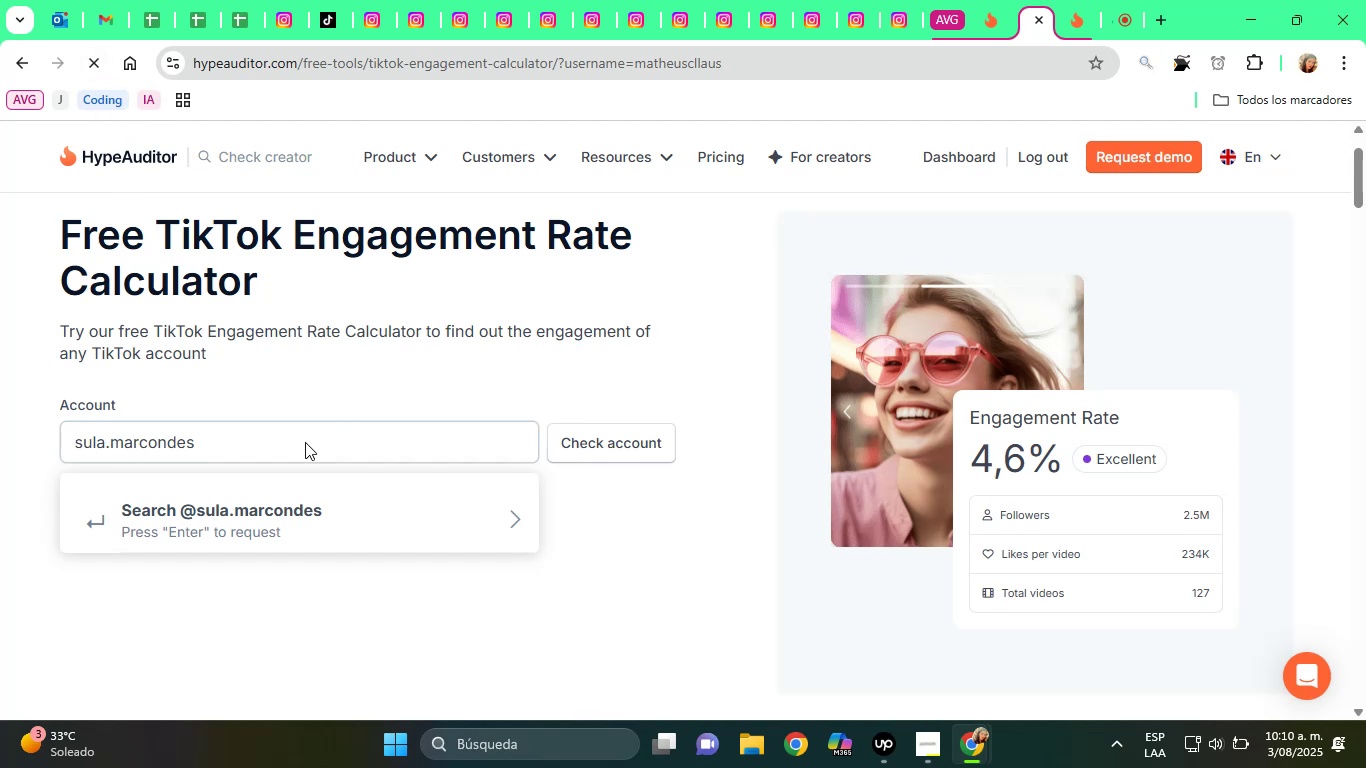 
scroll: coordinate [338, 497], scroll_direction: down, amount: 1.0
 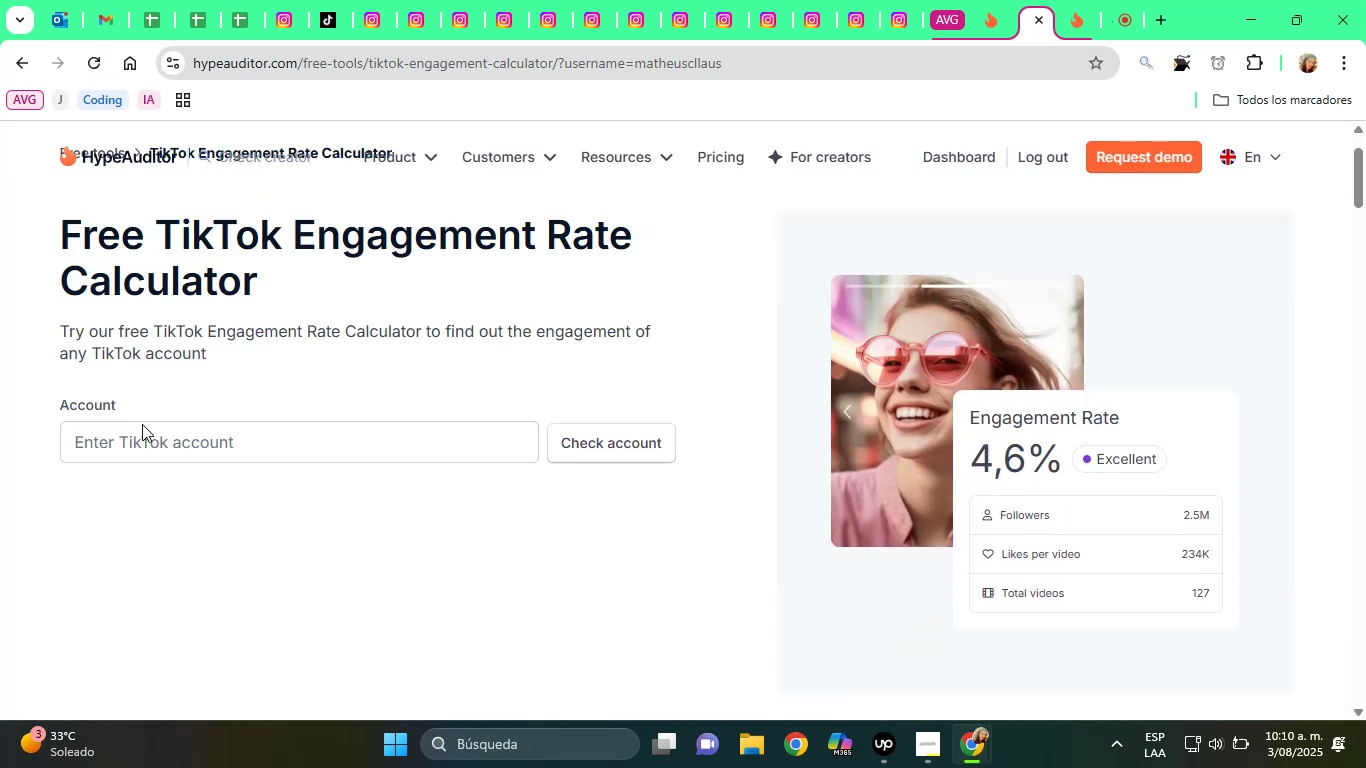 
right_click([151, 438])
 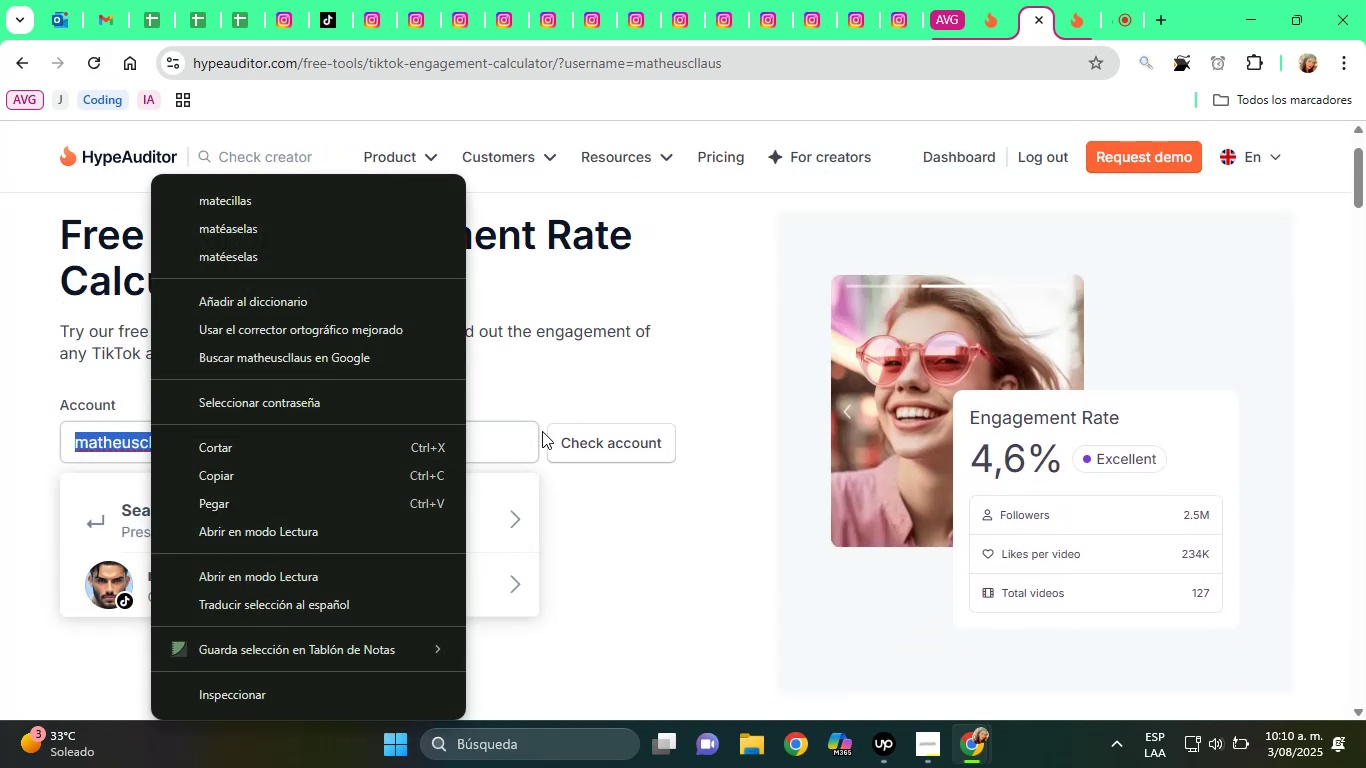 
left_click([542, 431])
 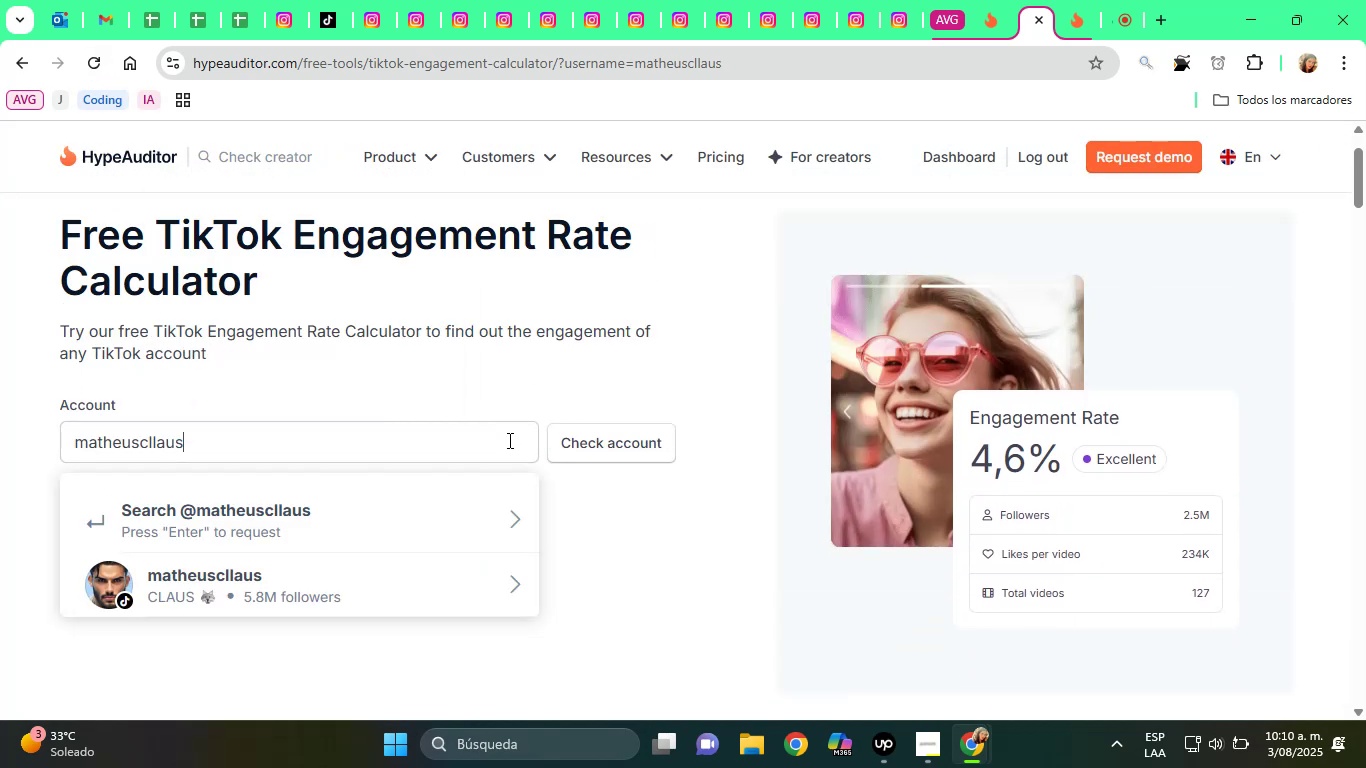 
double_click([508, 440])
 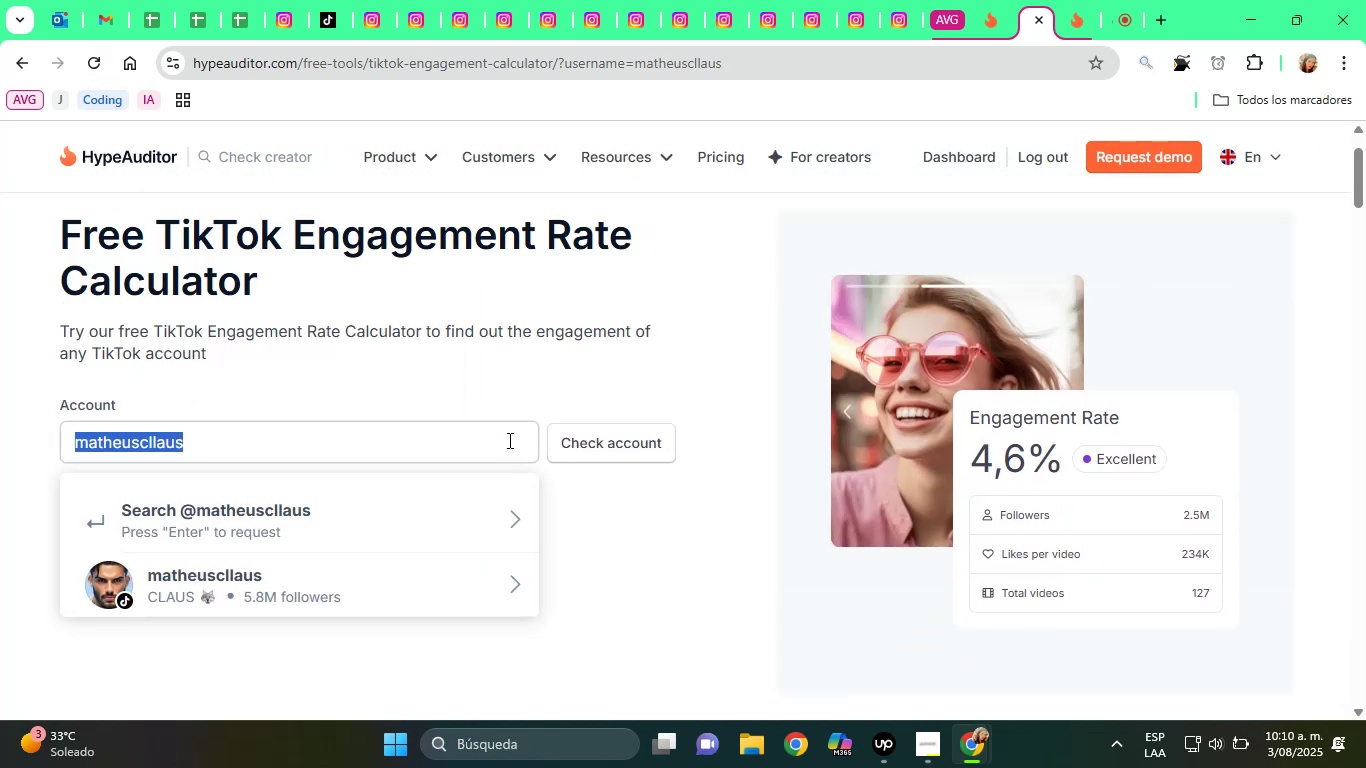 
triple_click([508, 440])
 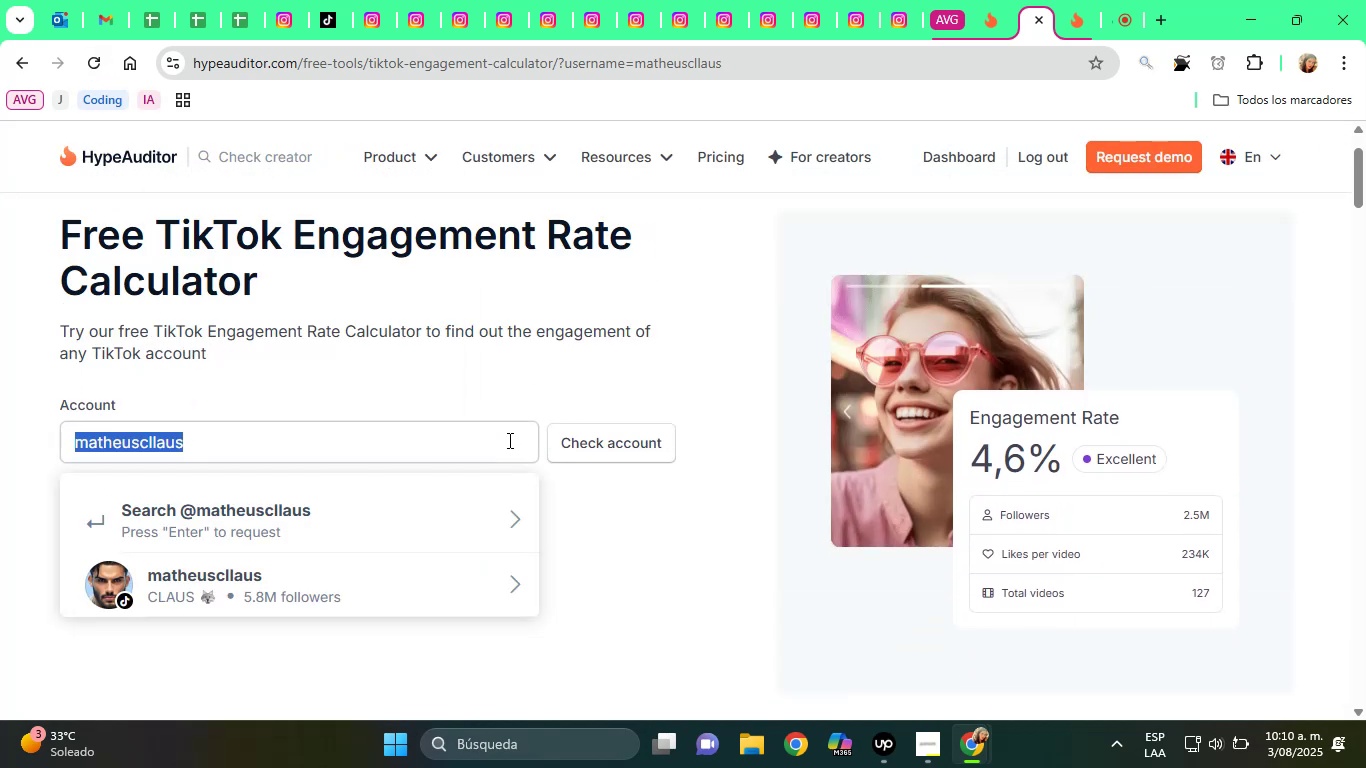 
key(Backspace)
 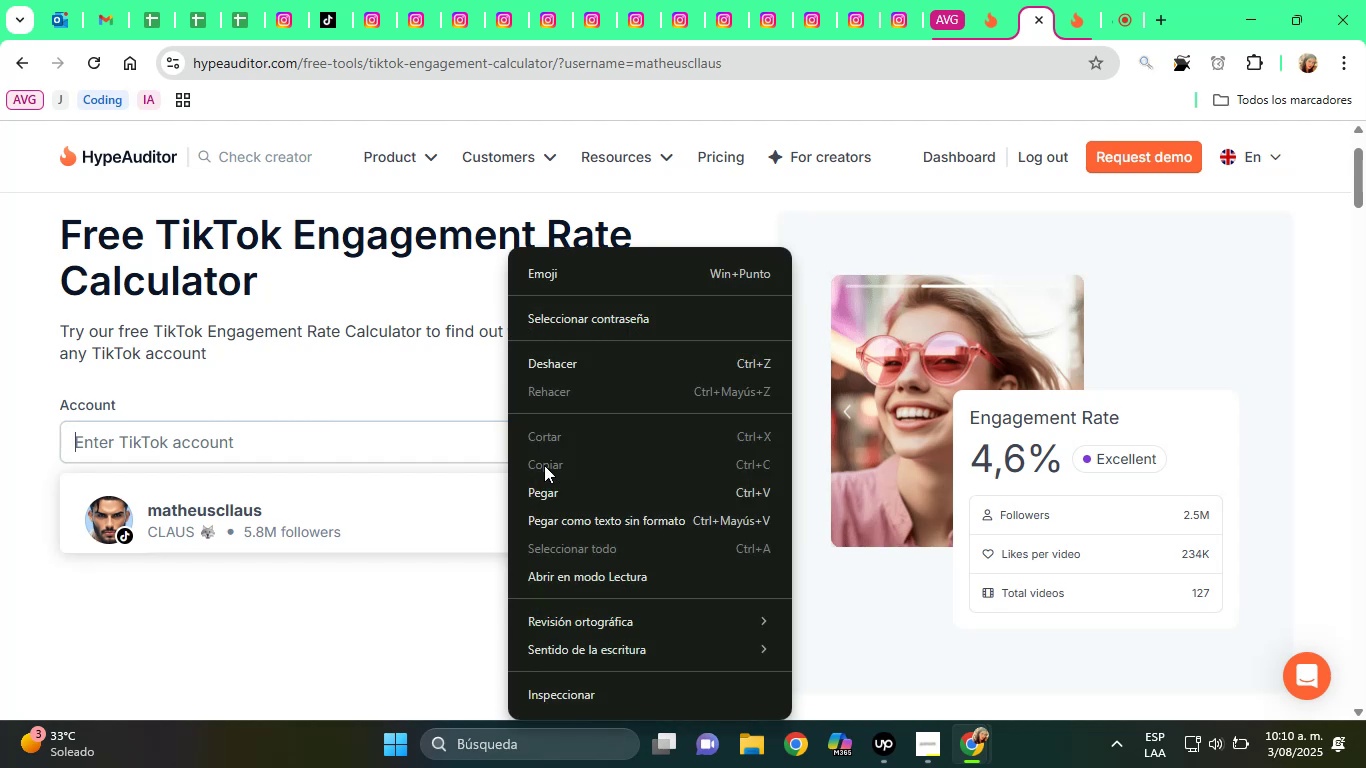 
left_click([580, 503])
 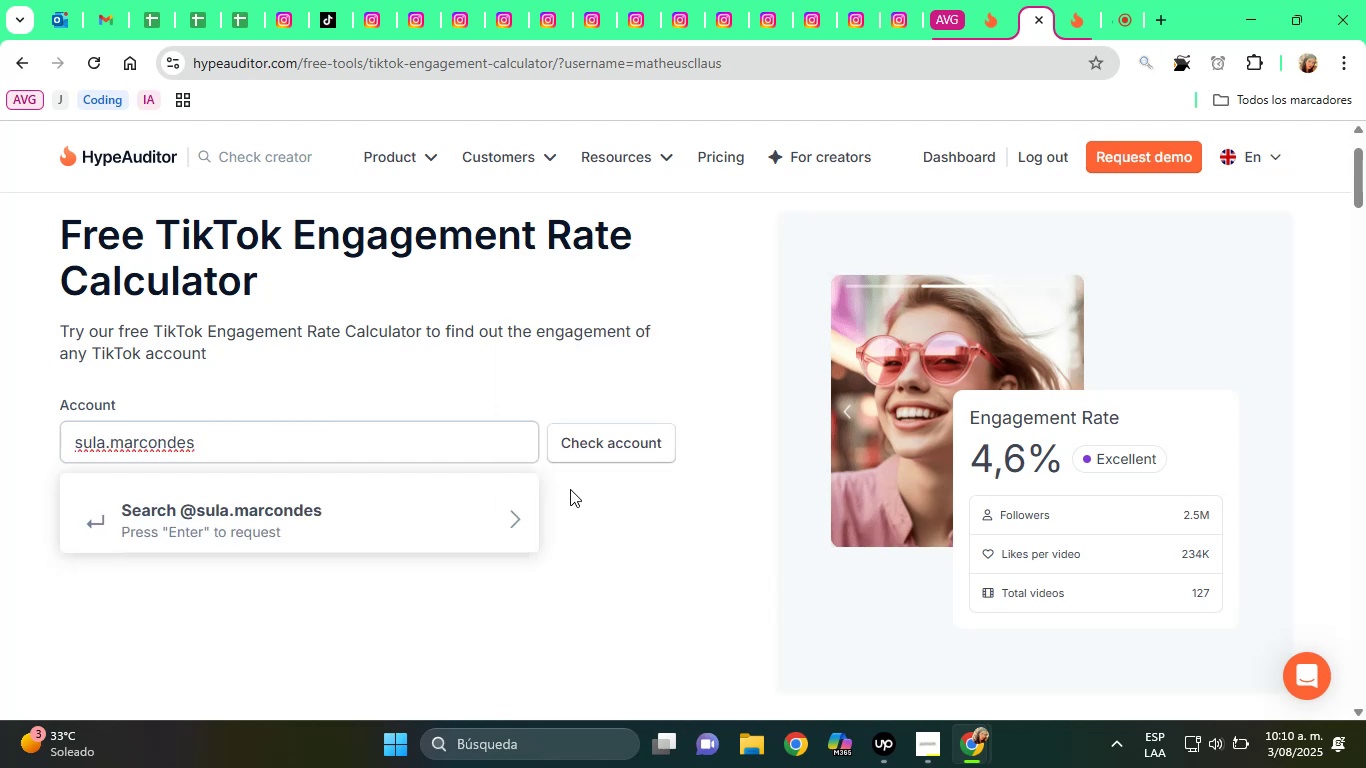 
key(Home)
 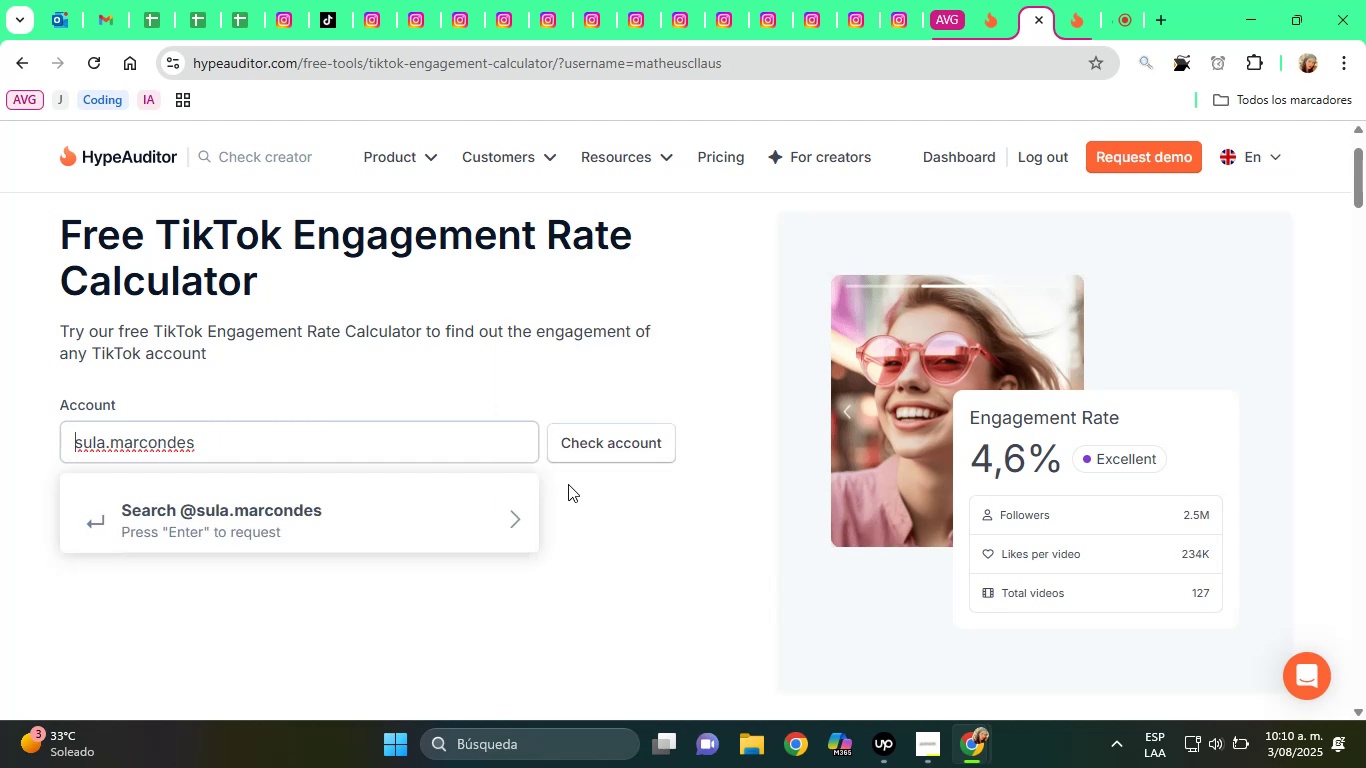 
wait(8.27)
 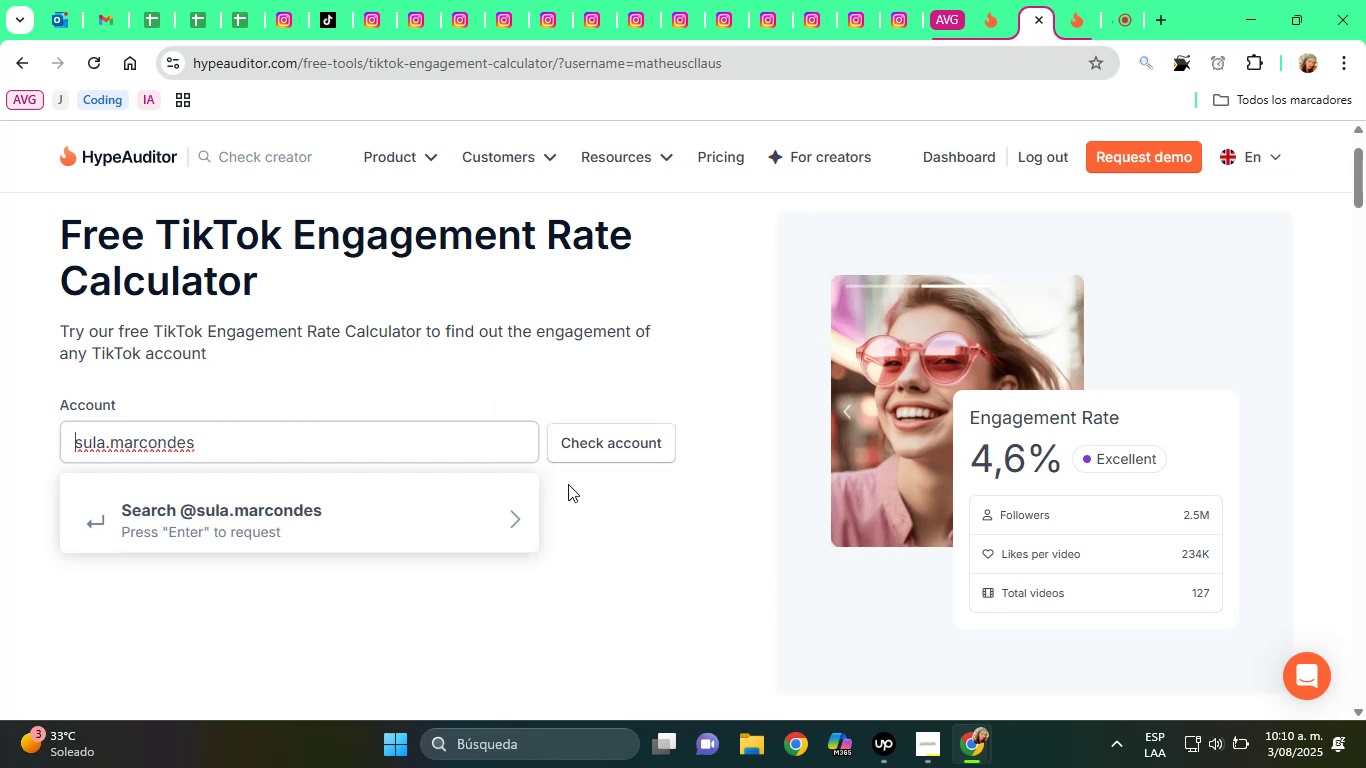 
left_click([753, 459])
 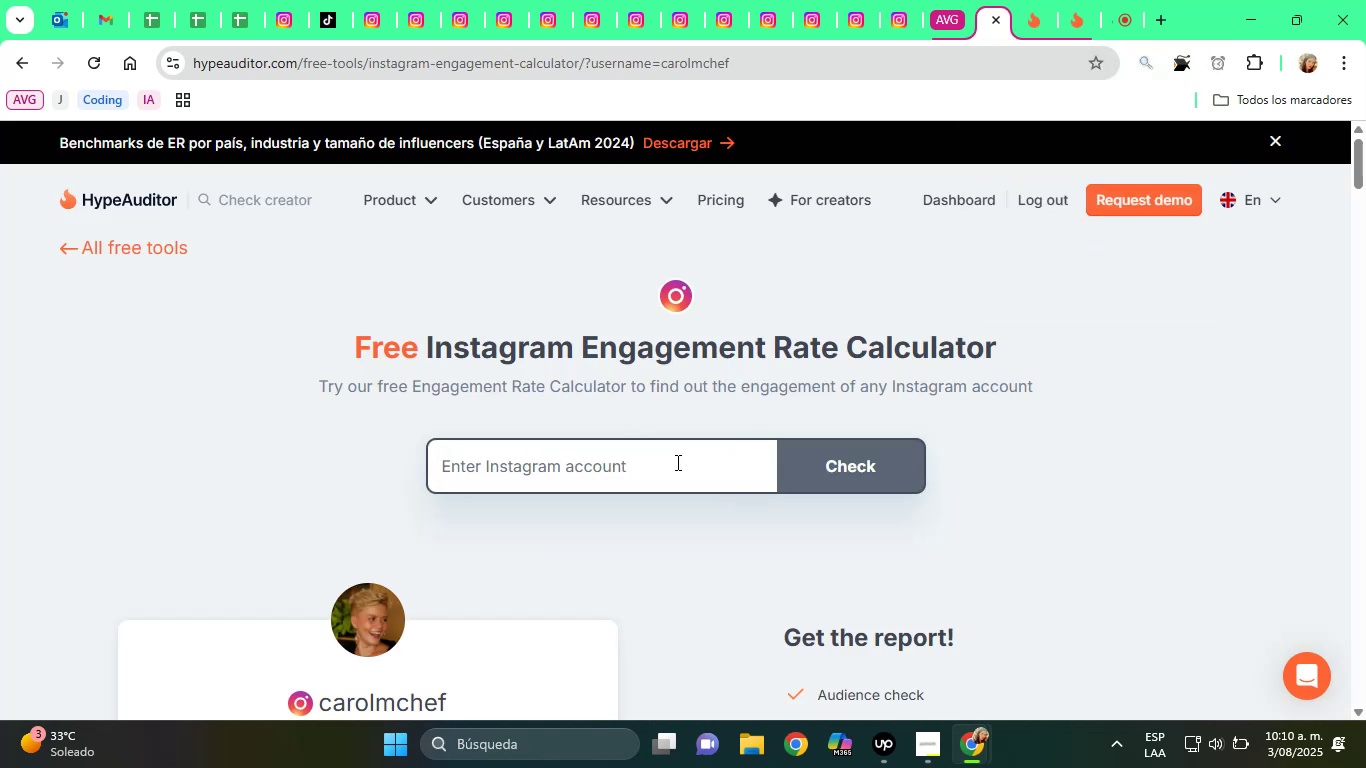 
right_click([676, 462])
 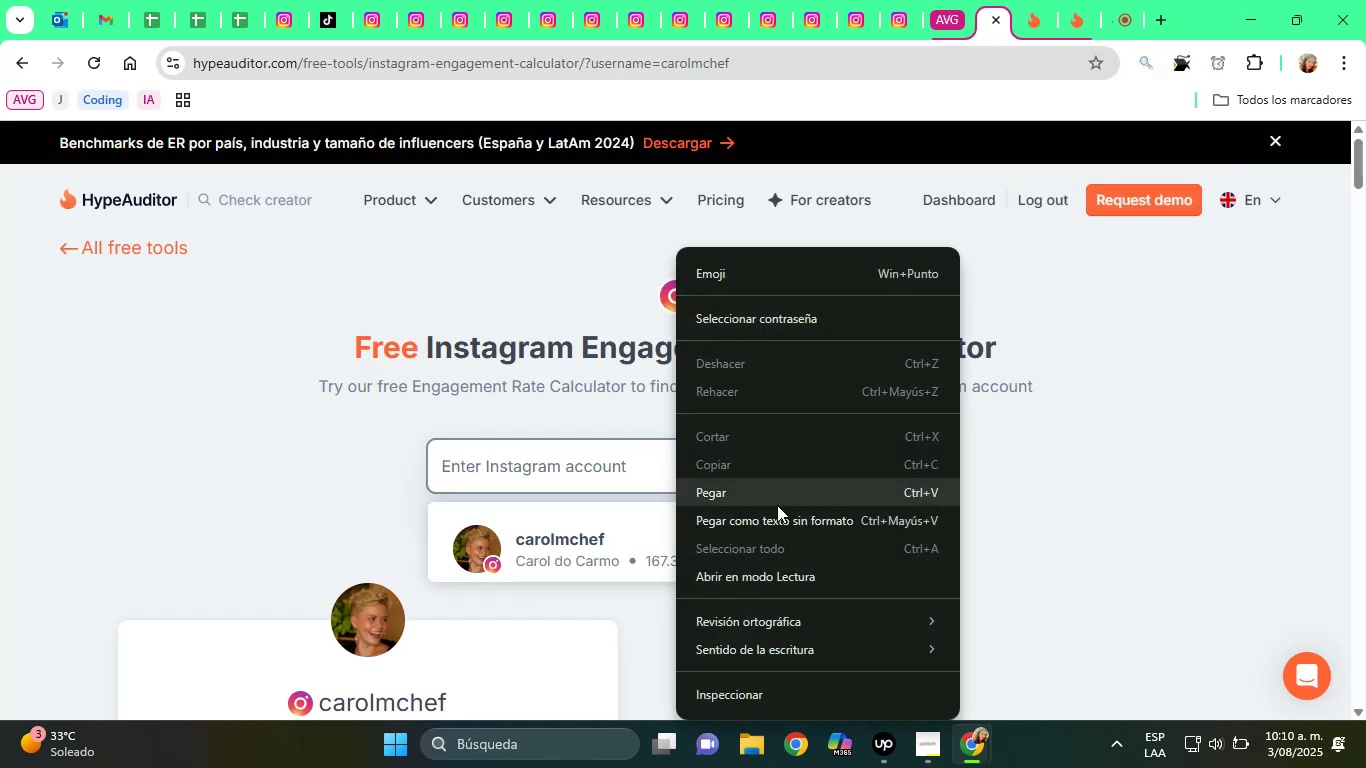 
left_click([777, 505])
 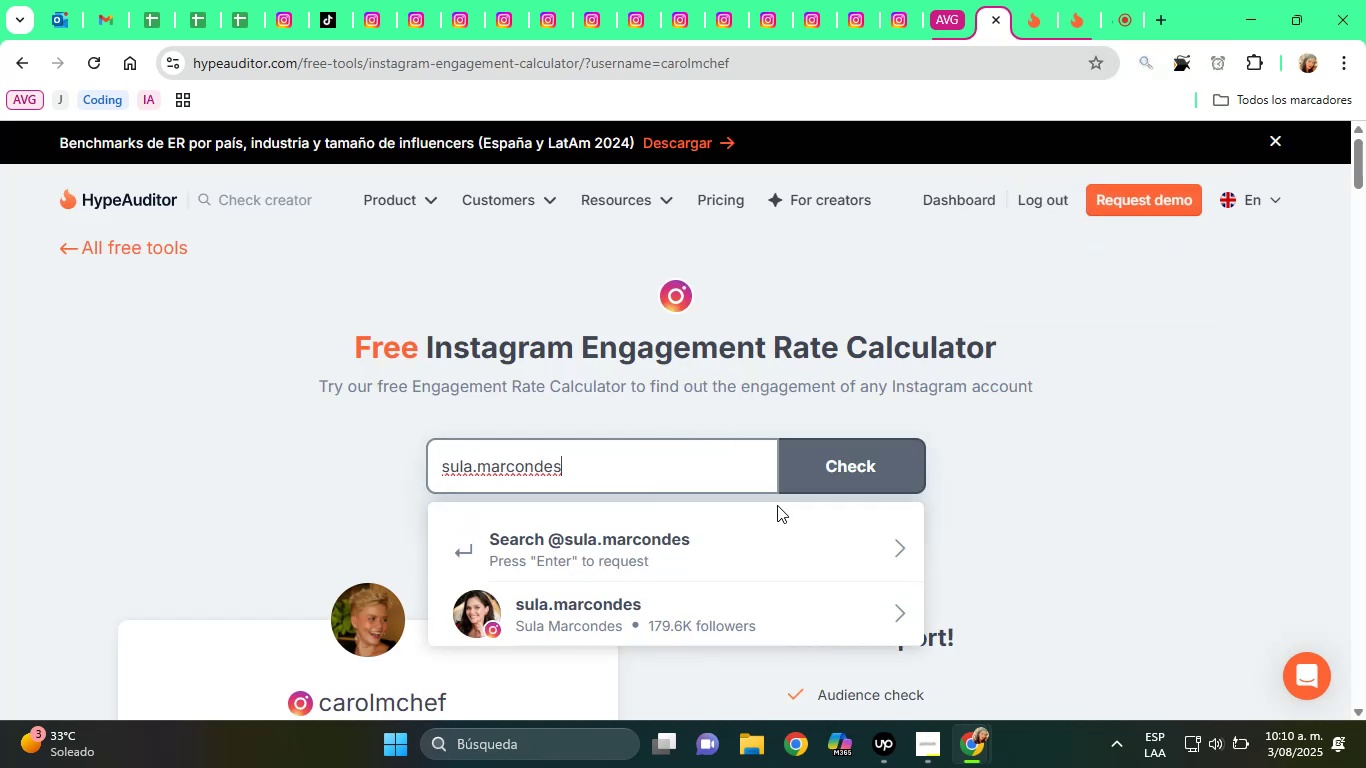 
wait(11.45)
 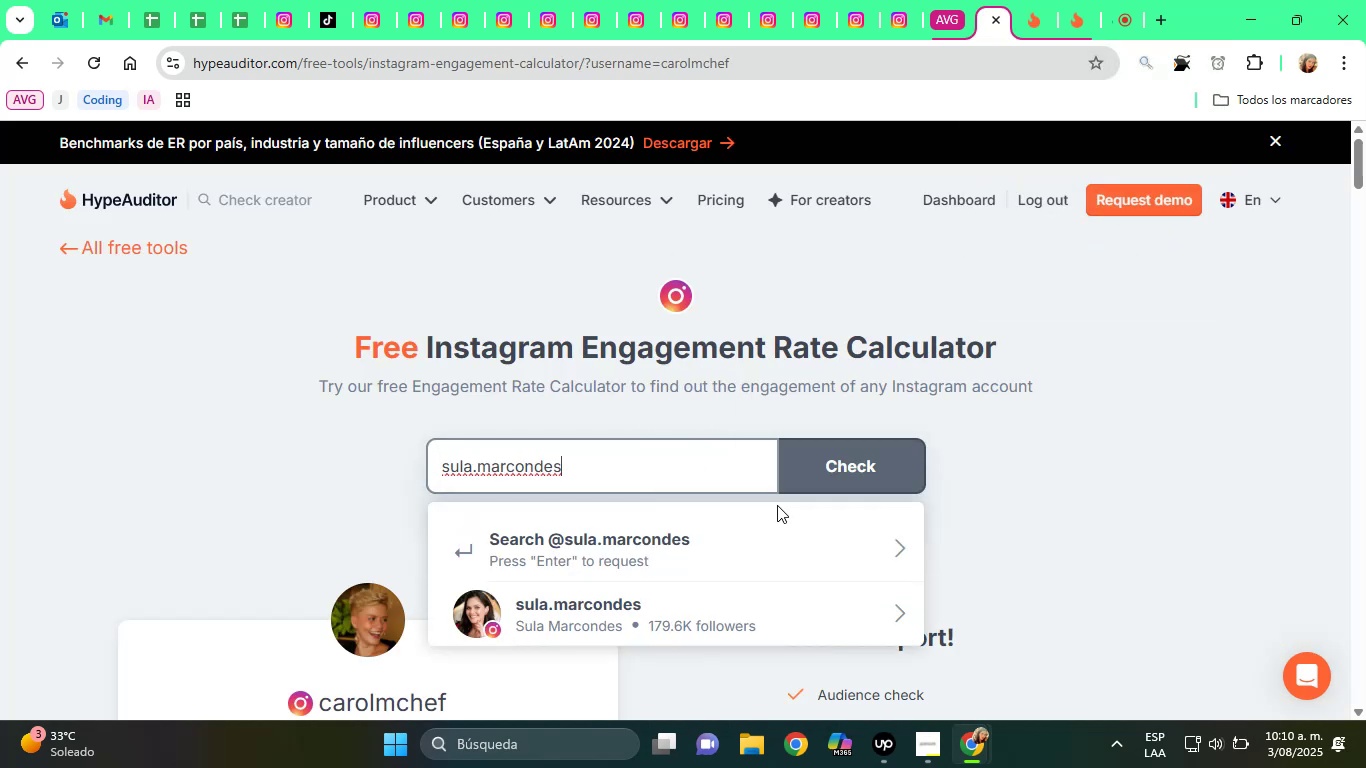 
left_click([728, 601])
 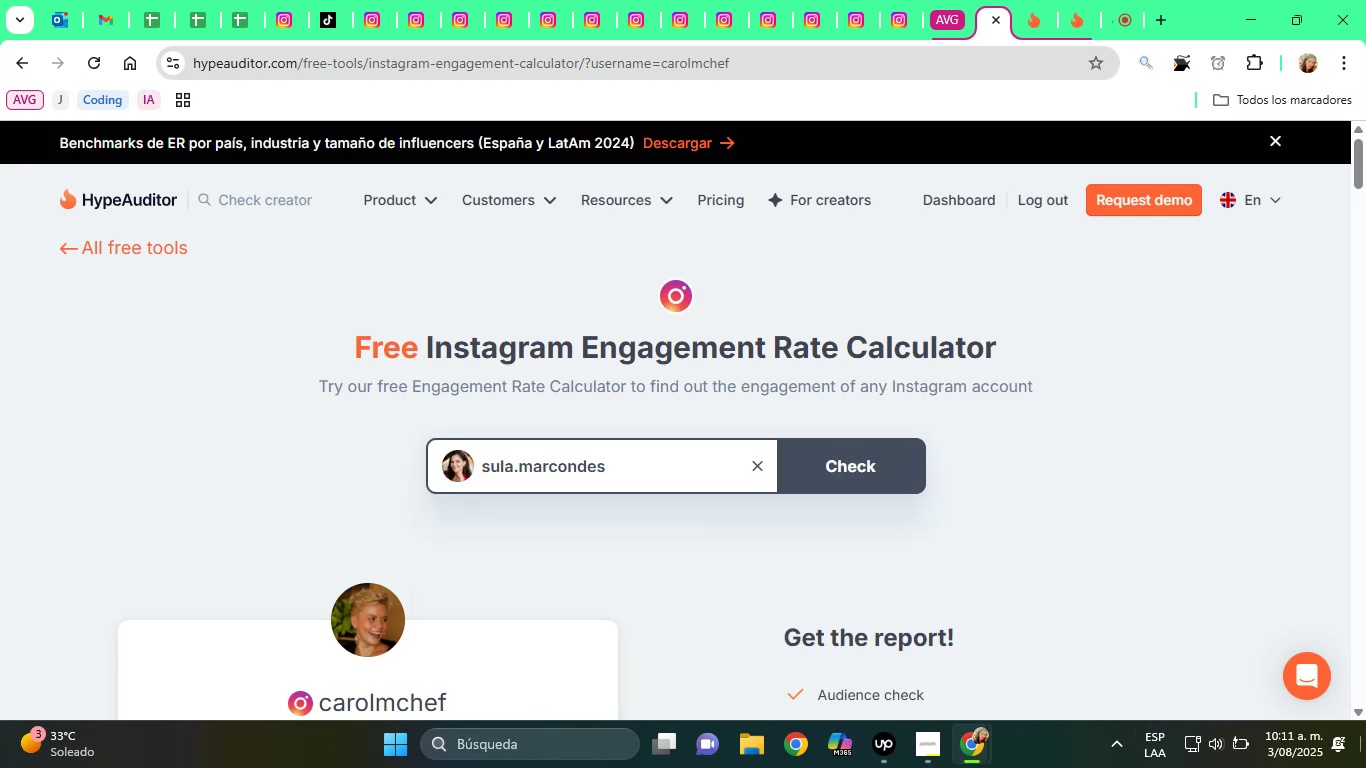 
scroll: coordinate [1015, 545], scroll_direction: down, amount: 2.0
 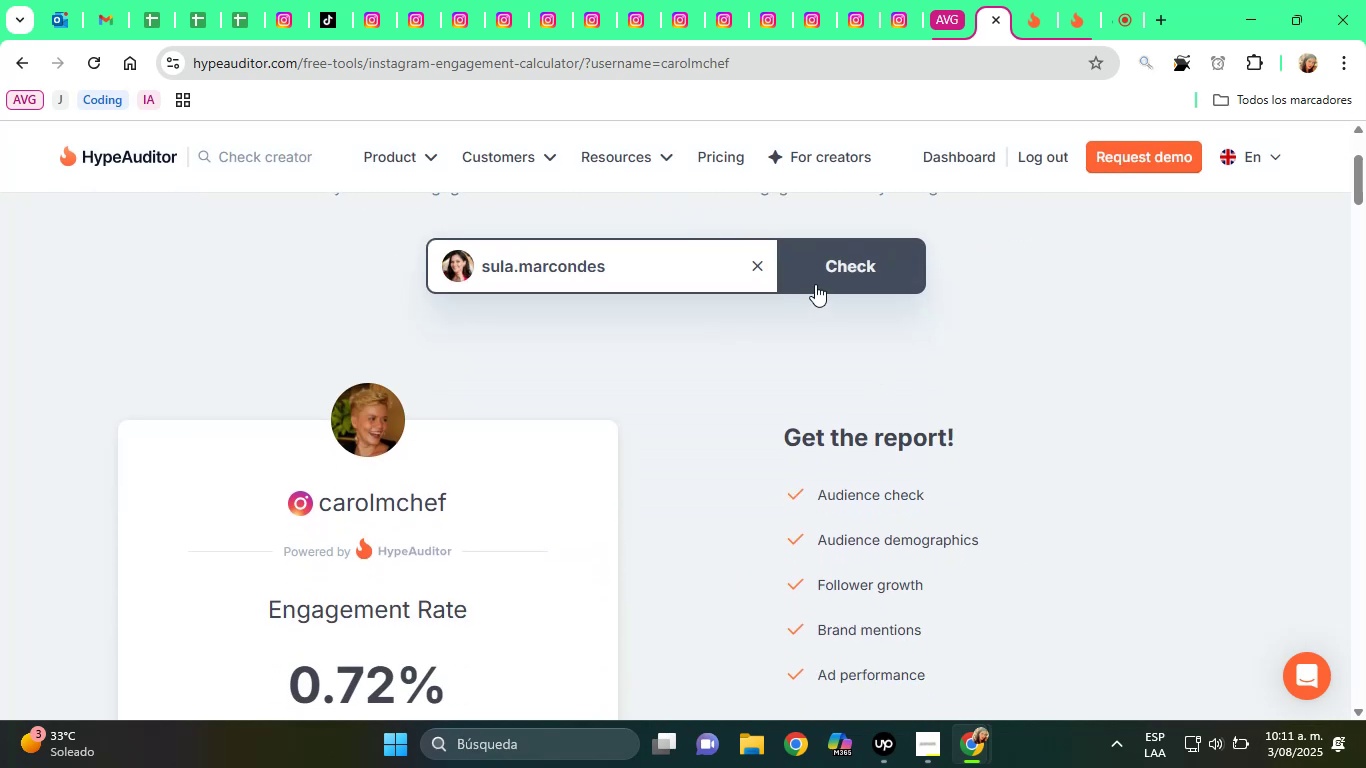 
left_click([818, 278])
 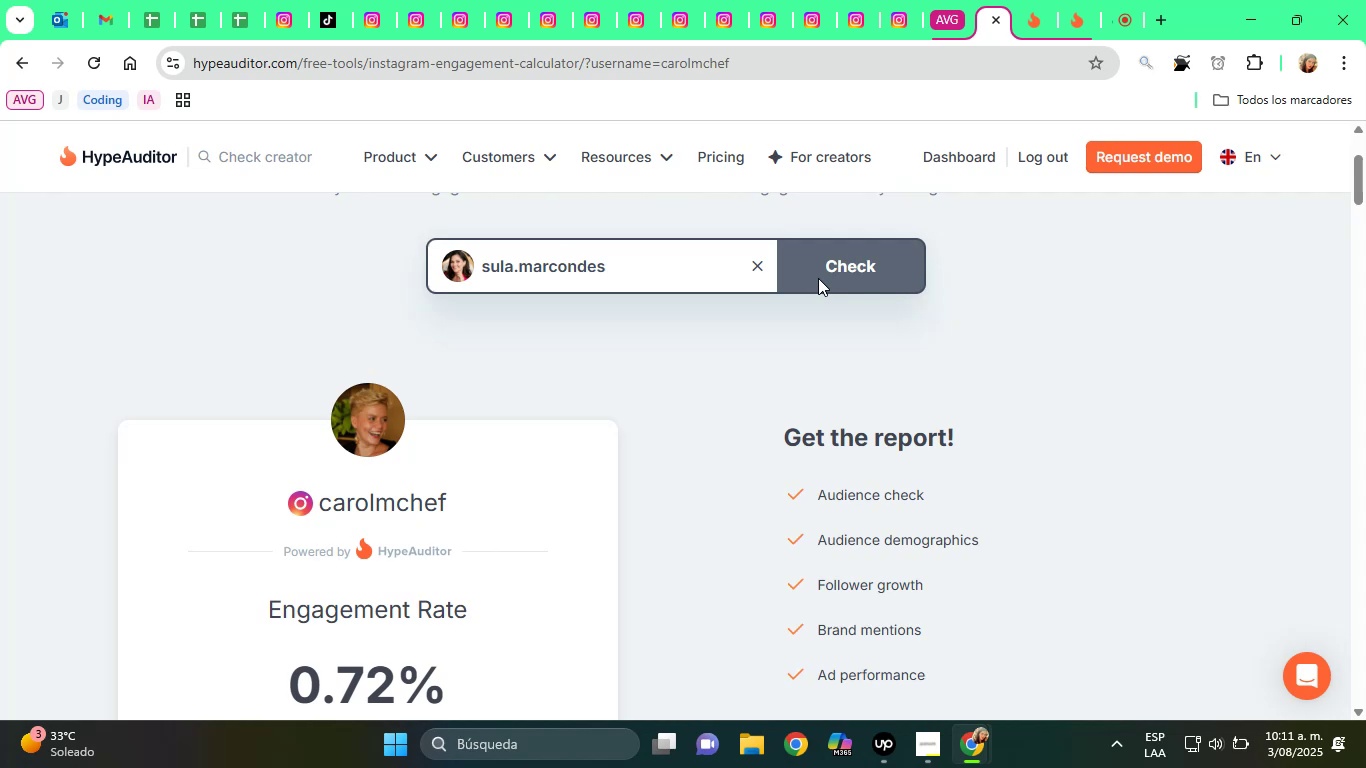 
scroll: coordinate [788, 383], scroll_direction: down, amount: 2.0
 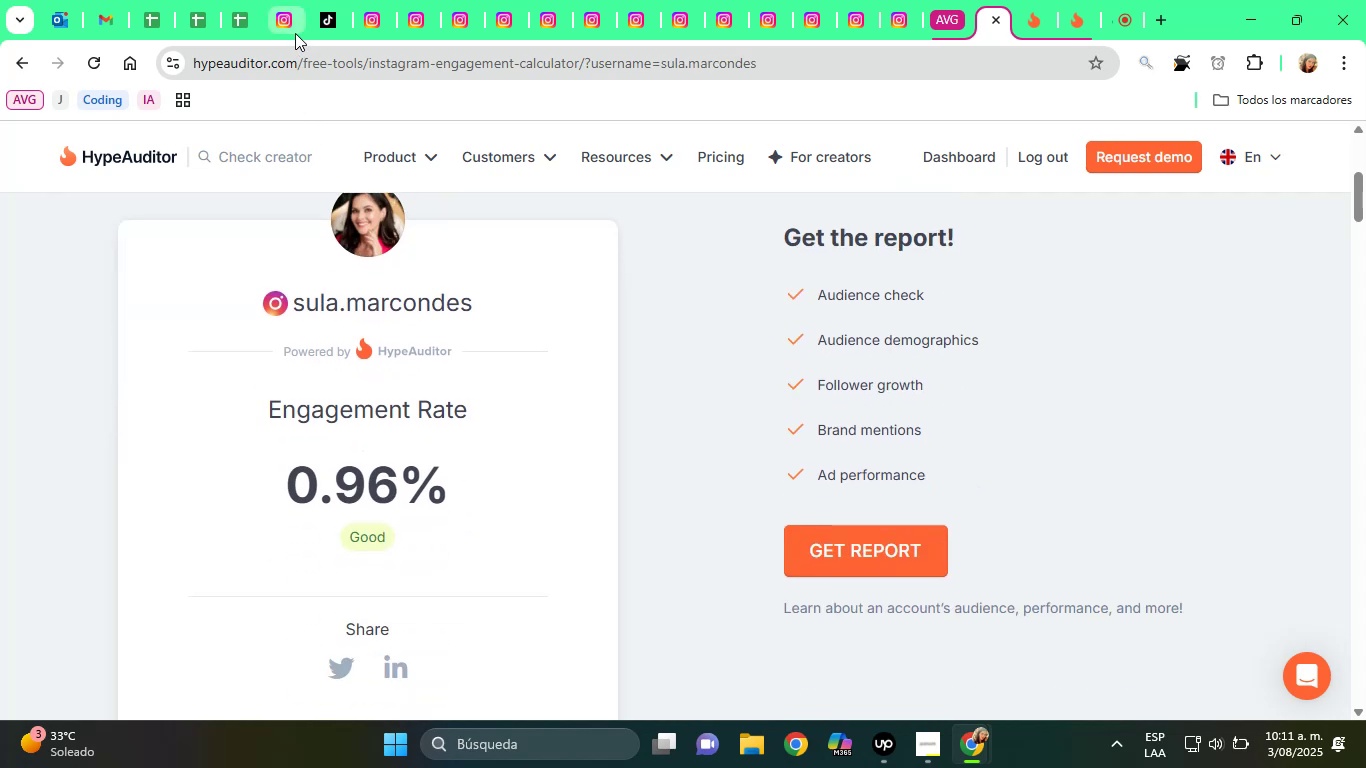 
left_click([294, 19])
 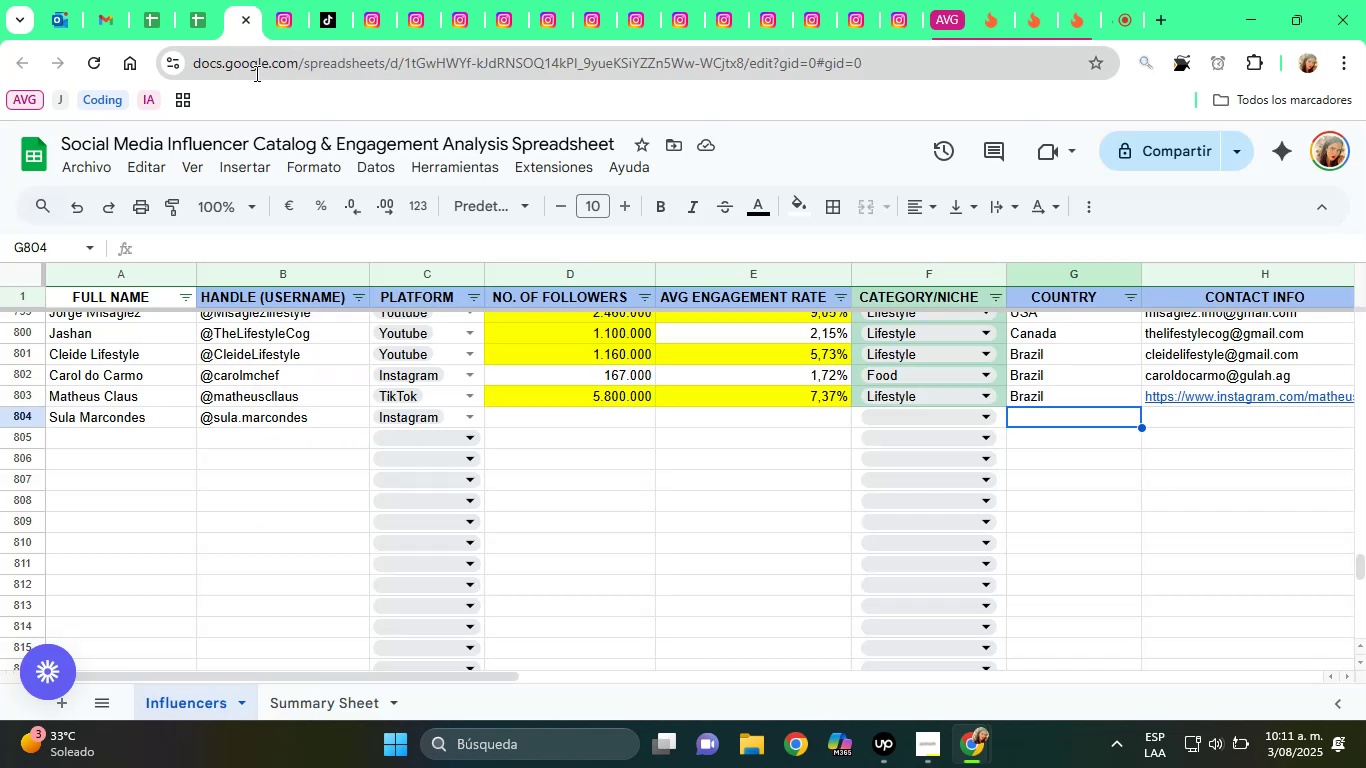 
key(ArrowLeft)
 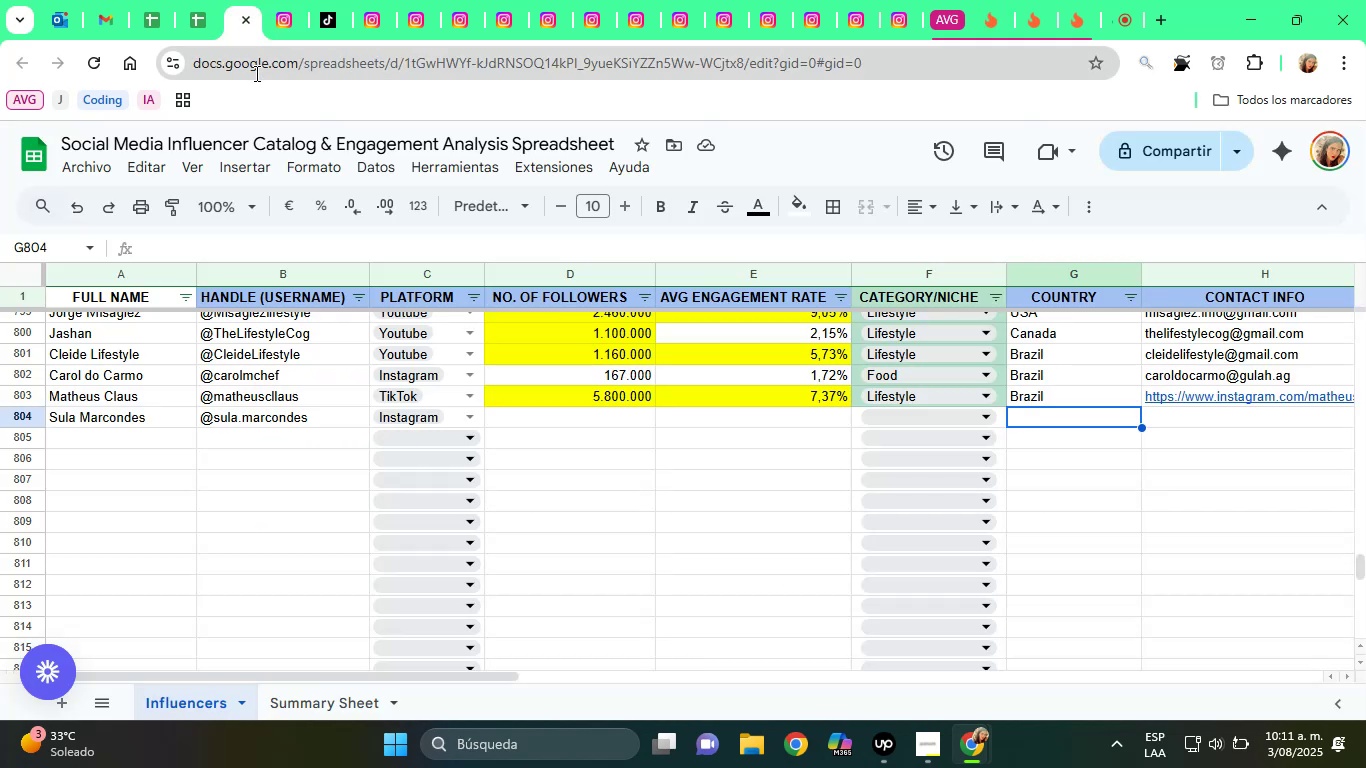 
key(ArrowLeft)
 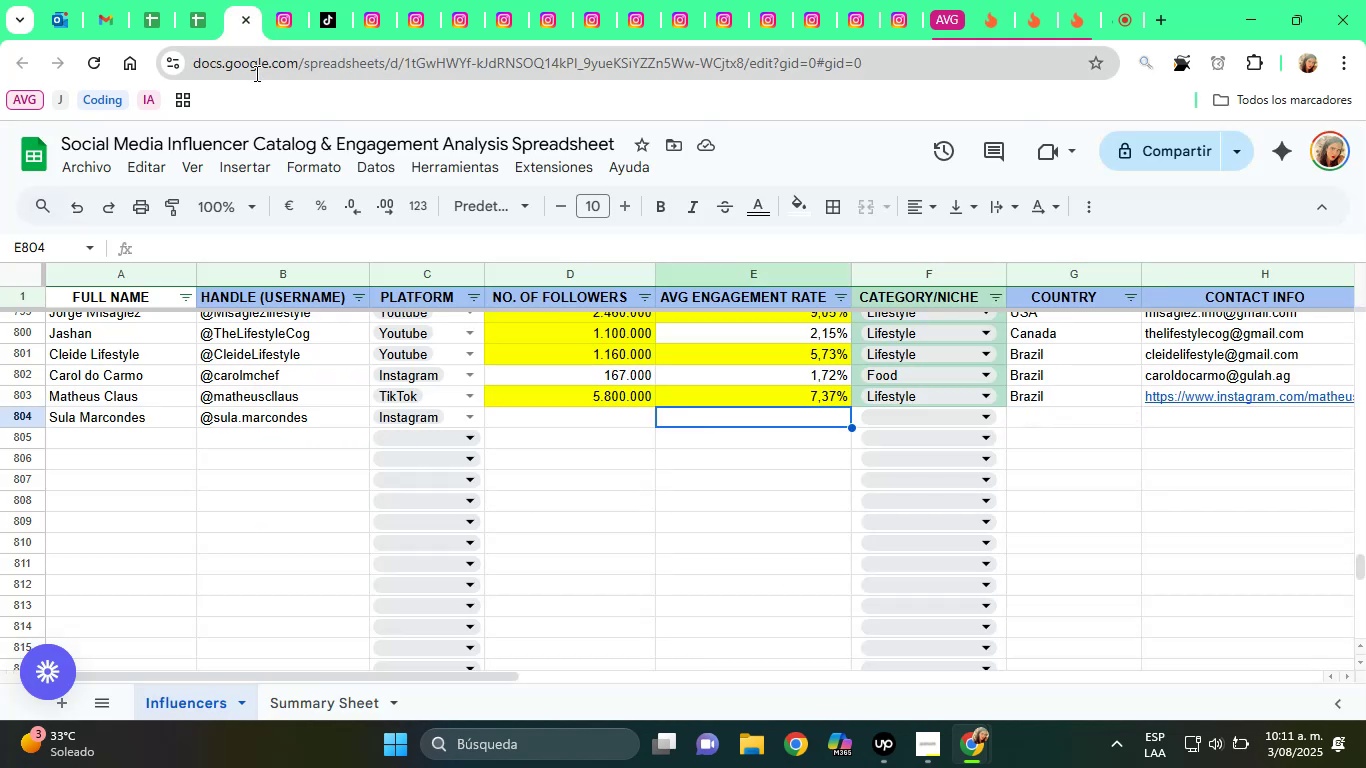 
key(ArrowLeft)
 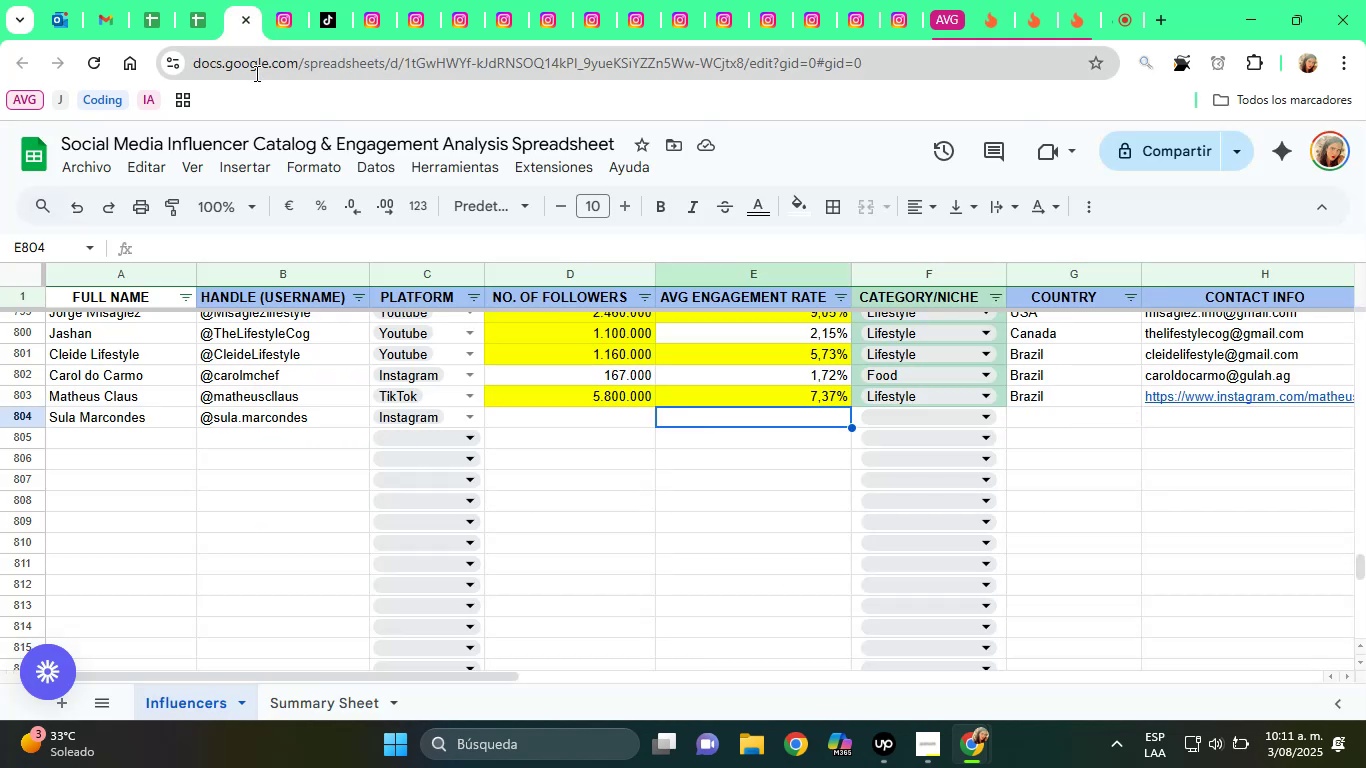 
key(ArrowLeft)
 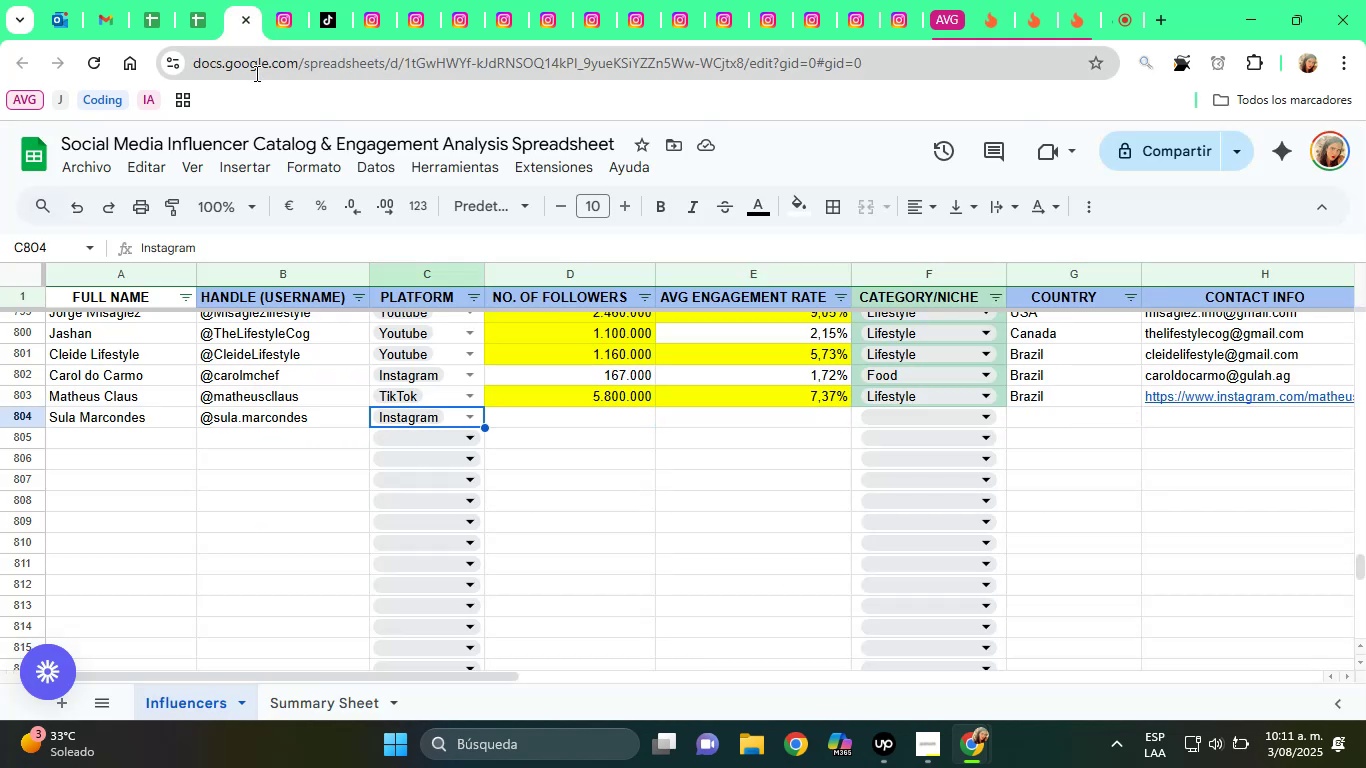 
type(179000)
 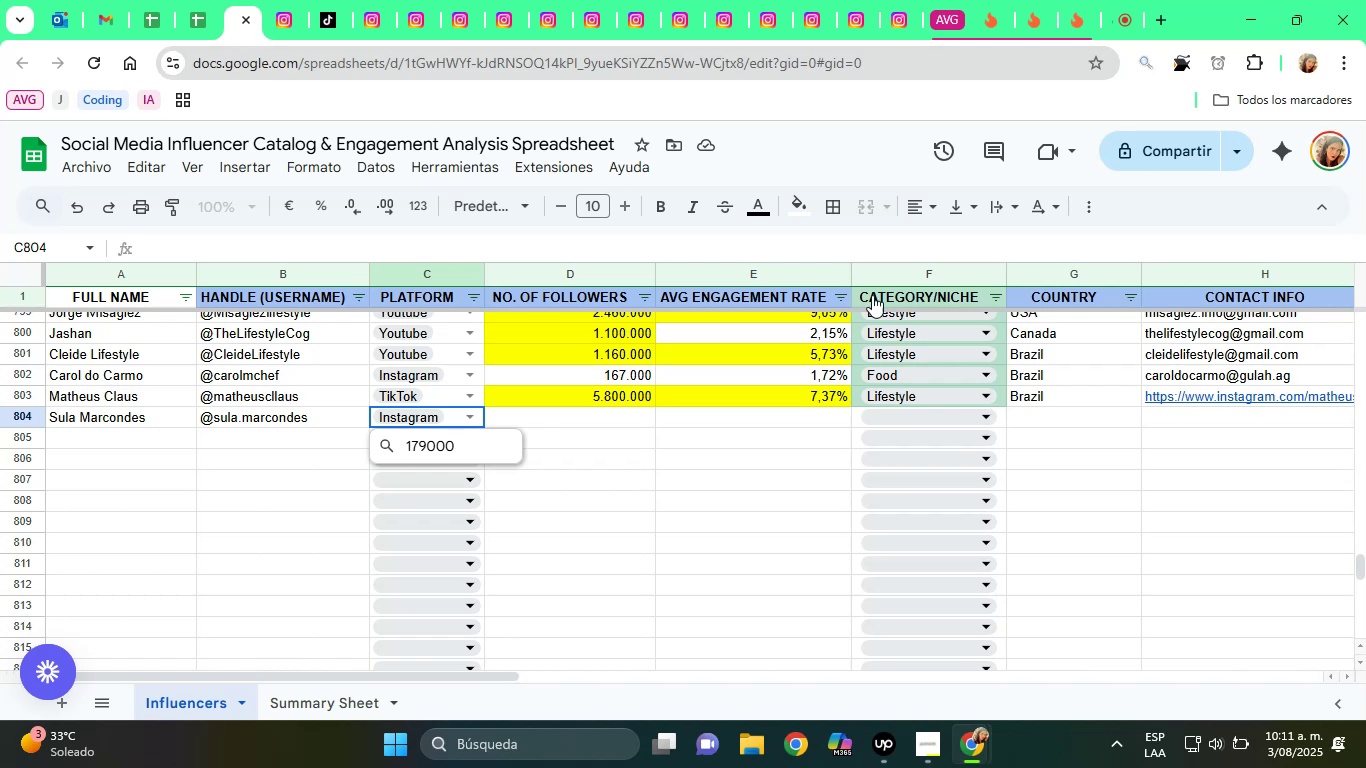 
left_click([824, 503])
 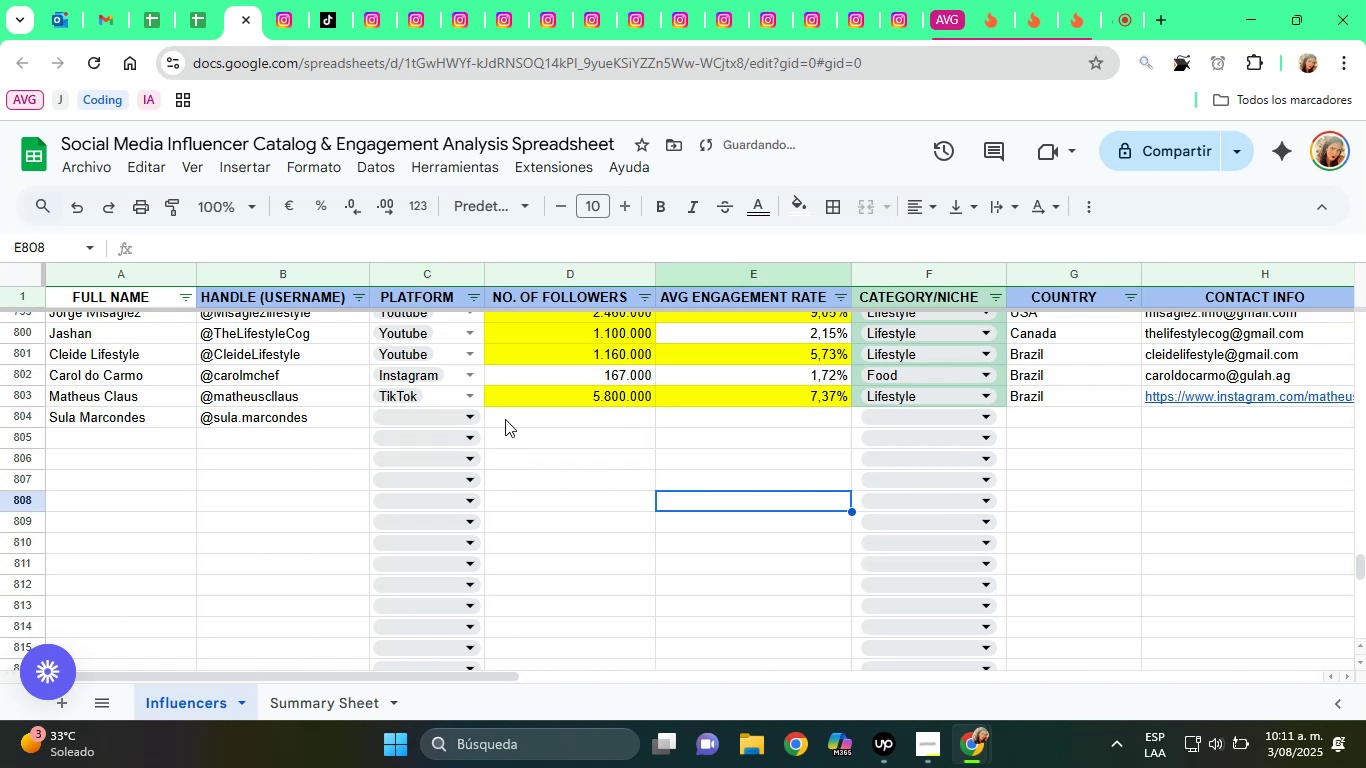 
left_click([480, 419])
 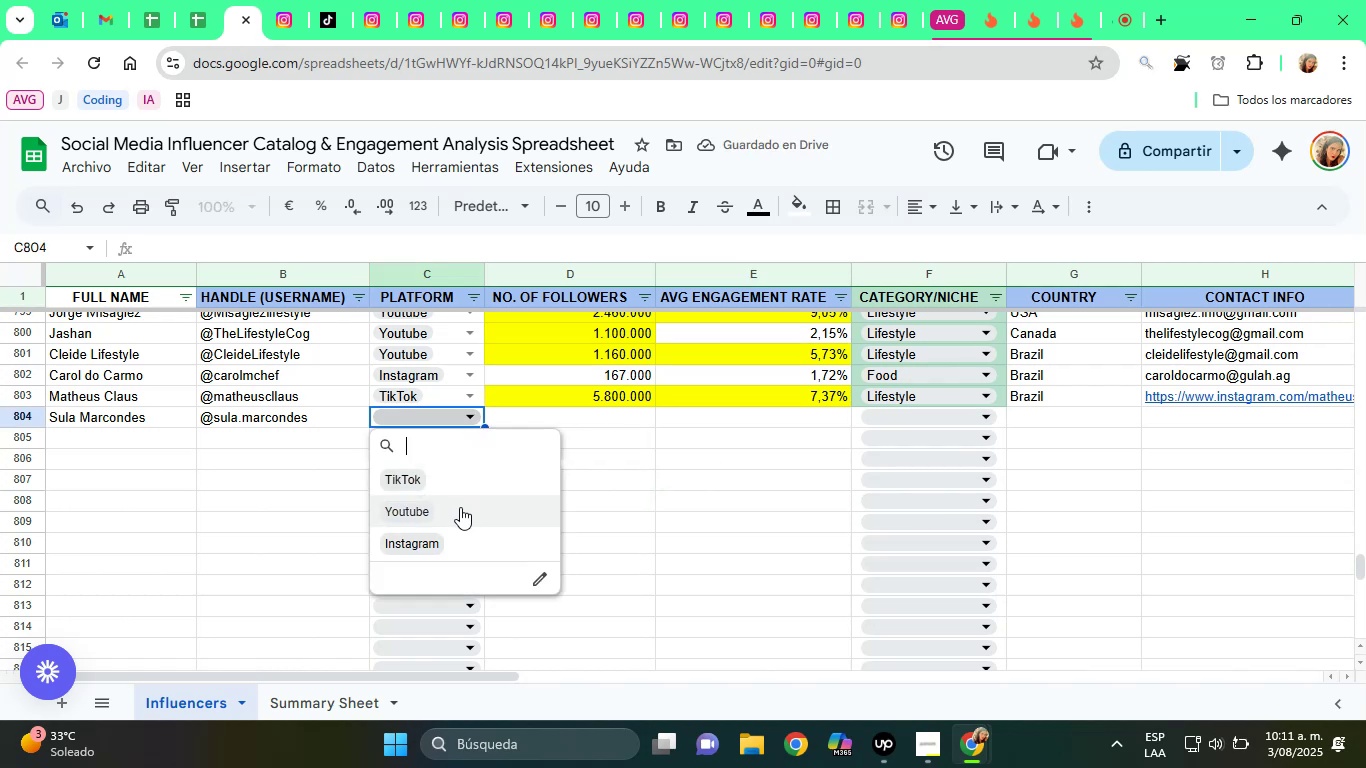 
left_click([441, 537])
 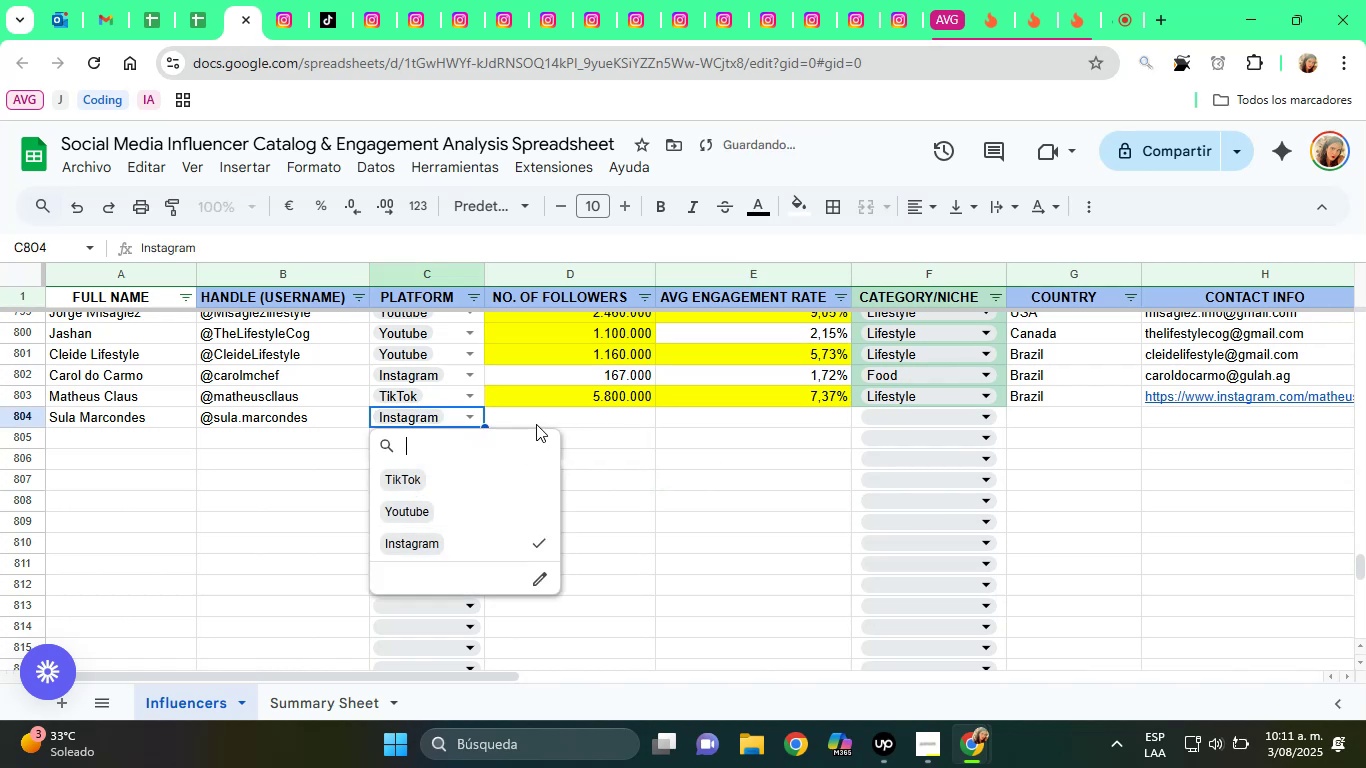 
left_click([540, 418])
 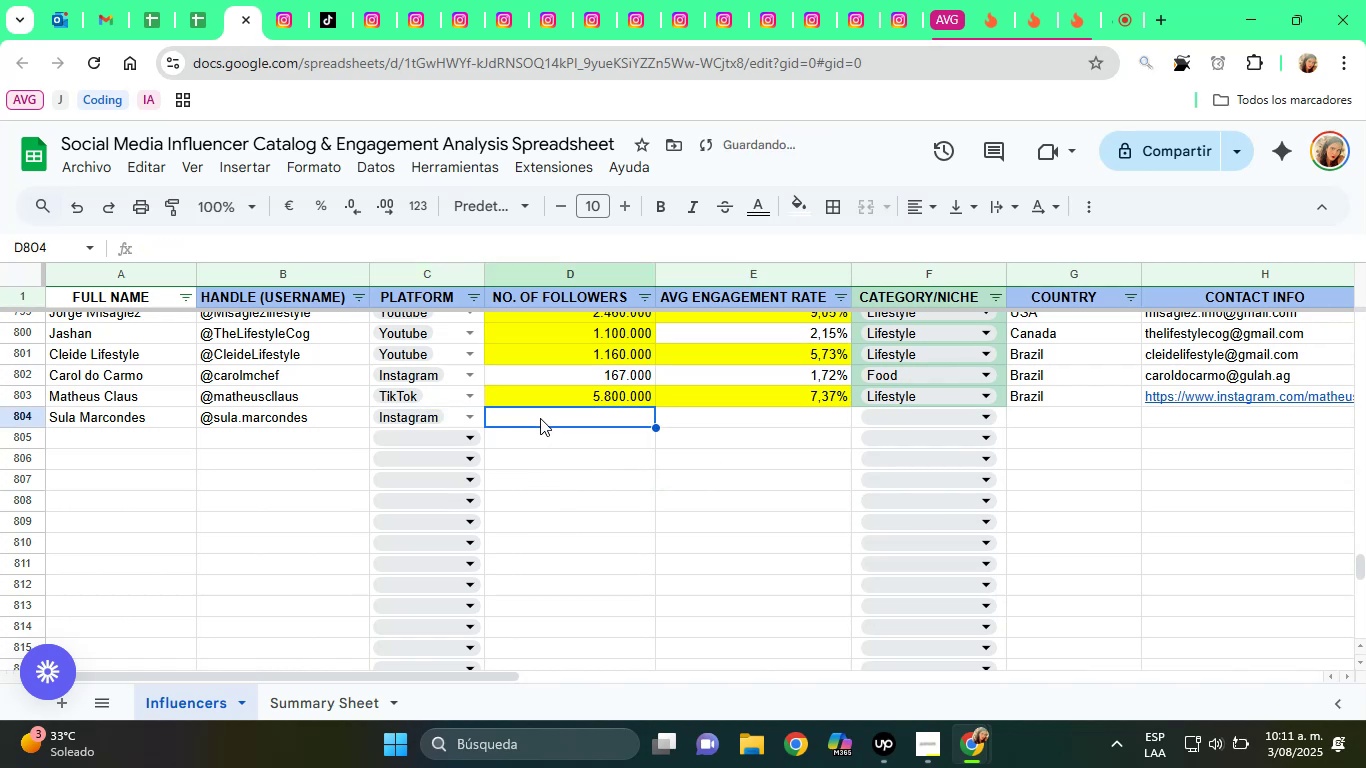 
type(179000)
key(Tab)
 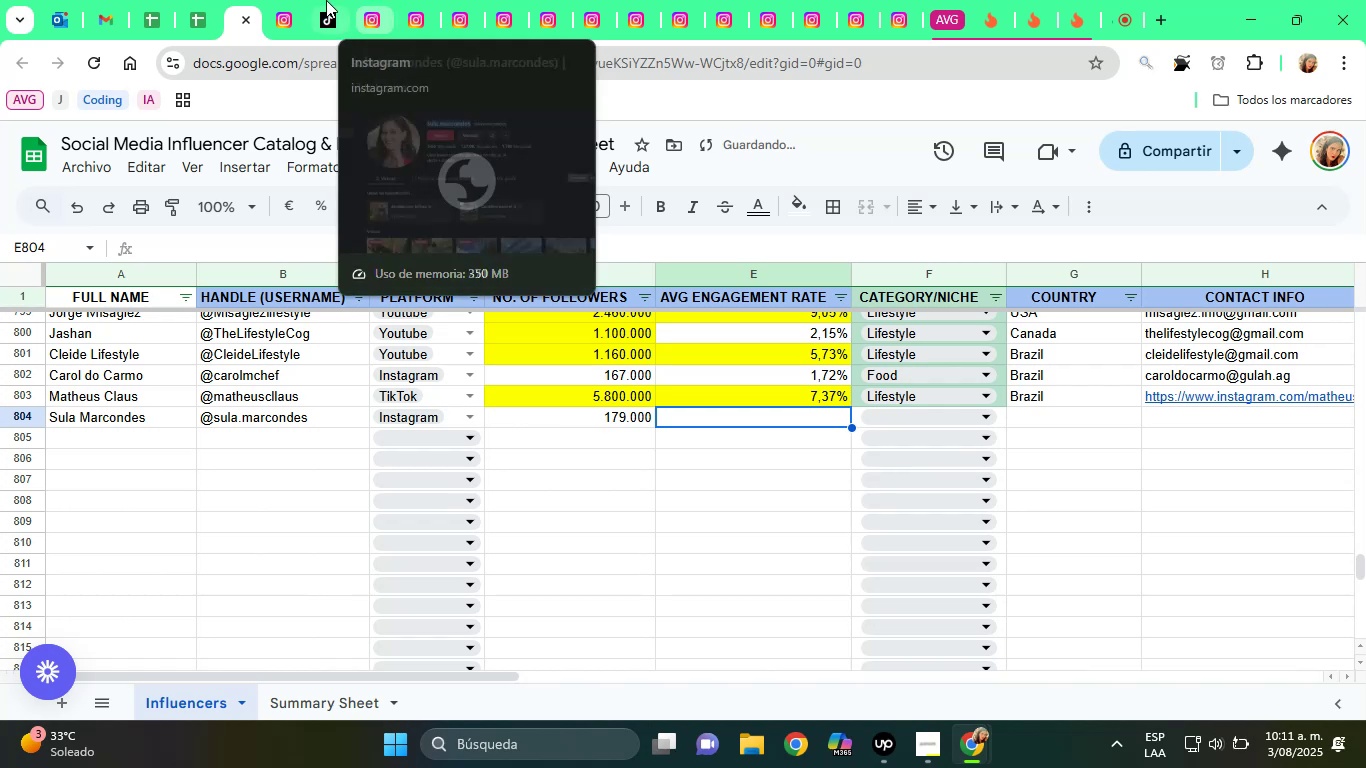 
left_click([298, 0])
 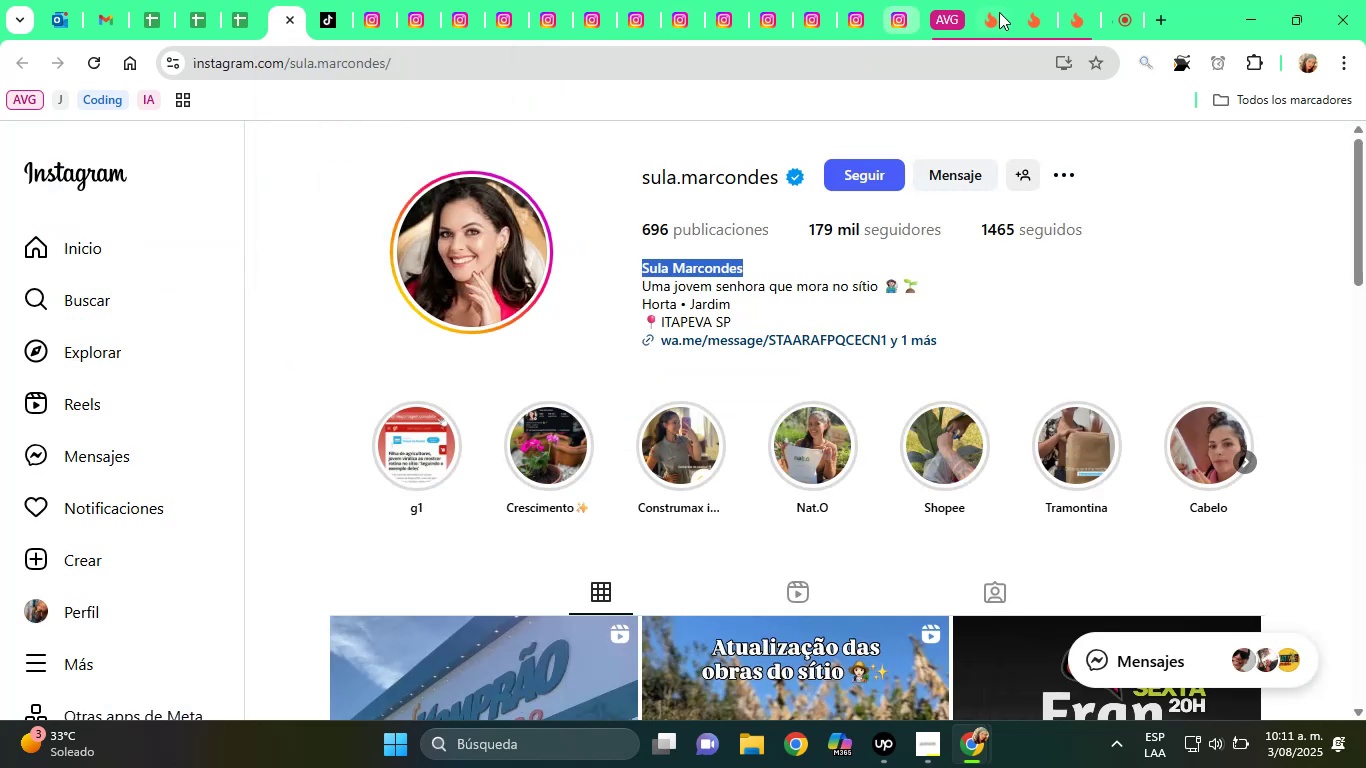 
left_click([996, 8])
 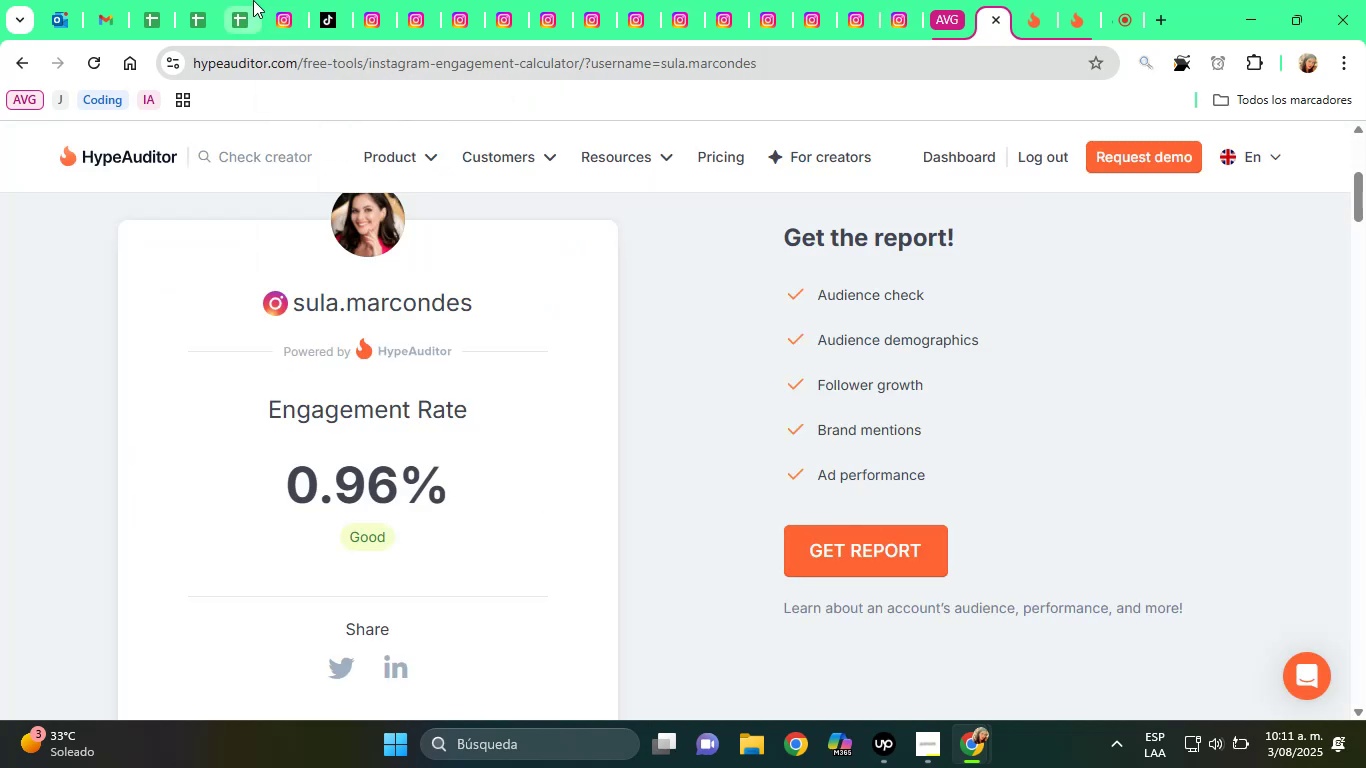 
left_click([248, 0])
 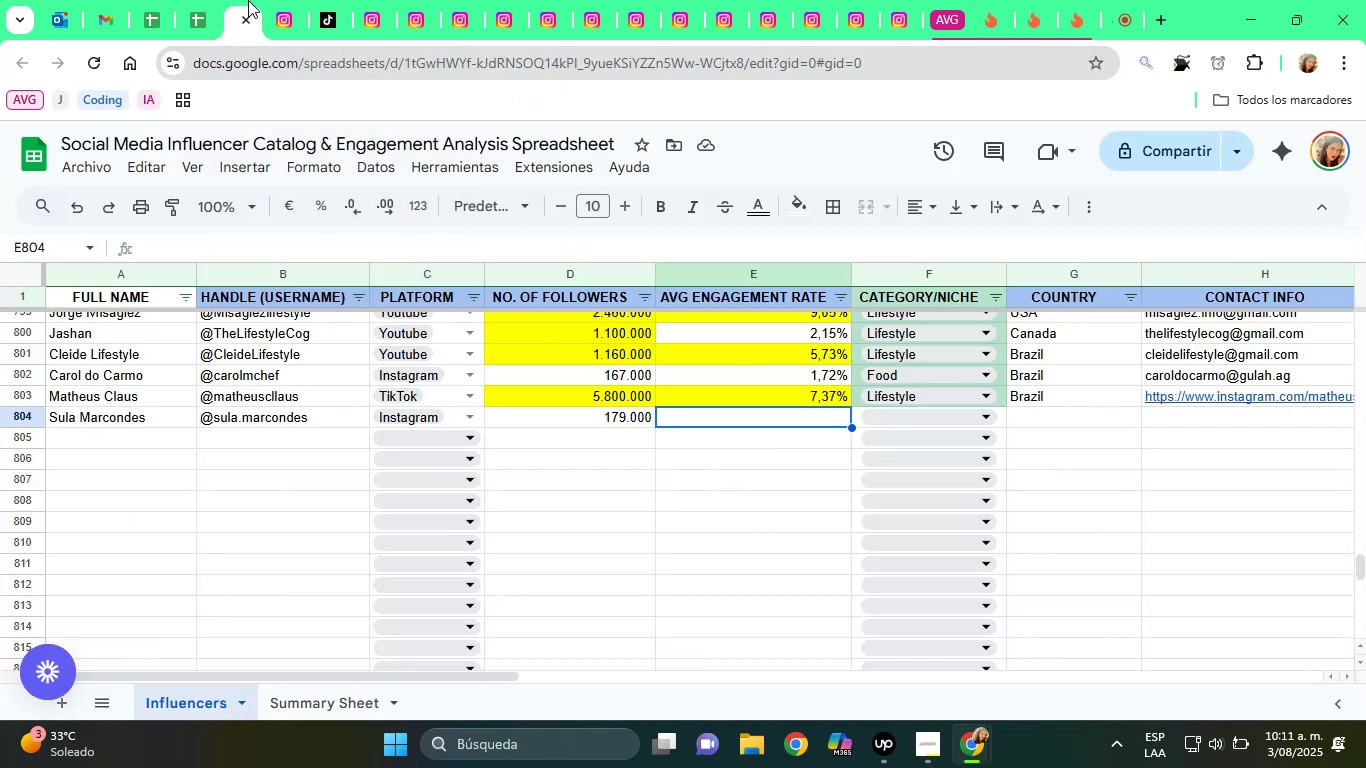 
type(0,96%)
 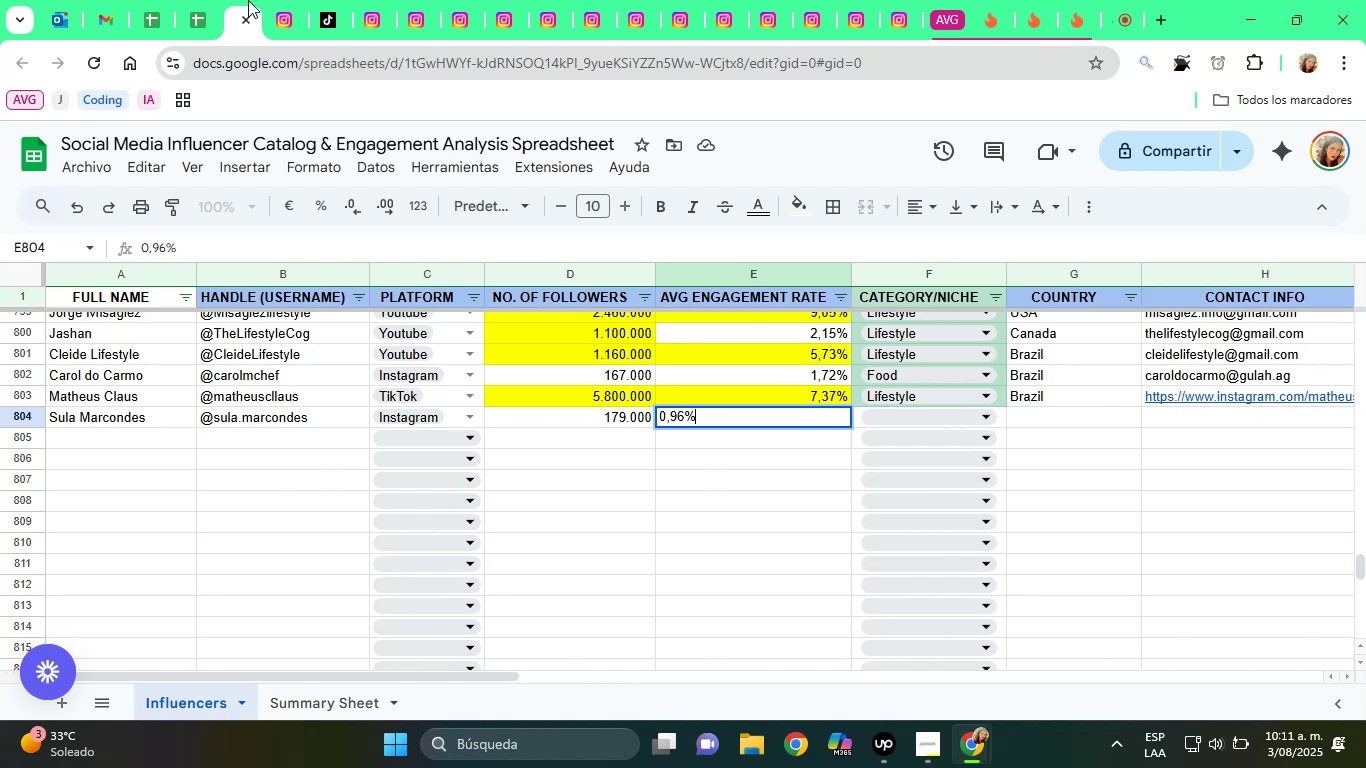 
key(Enter)
 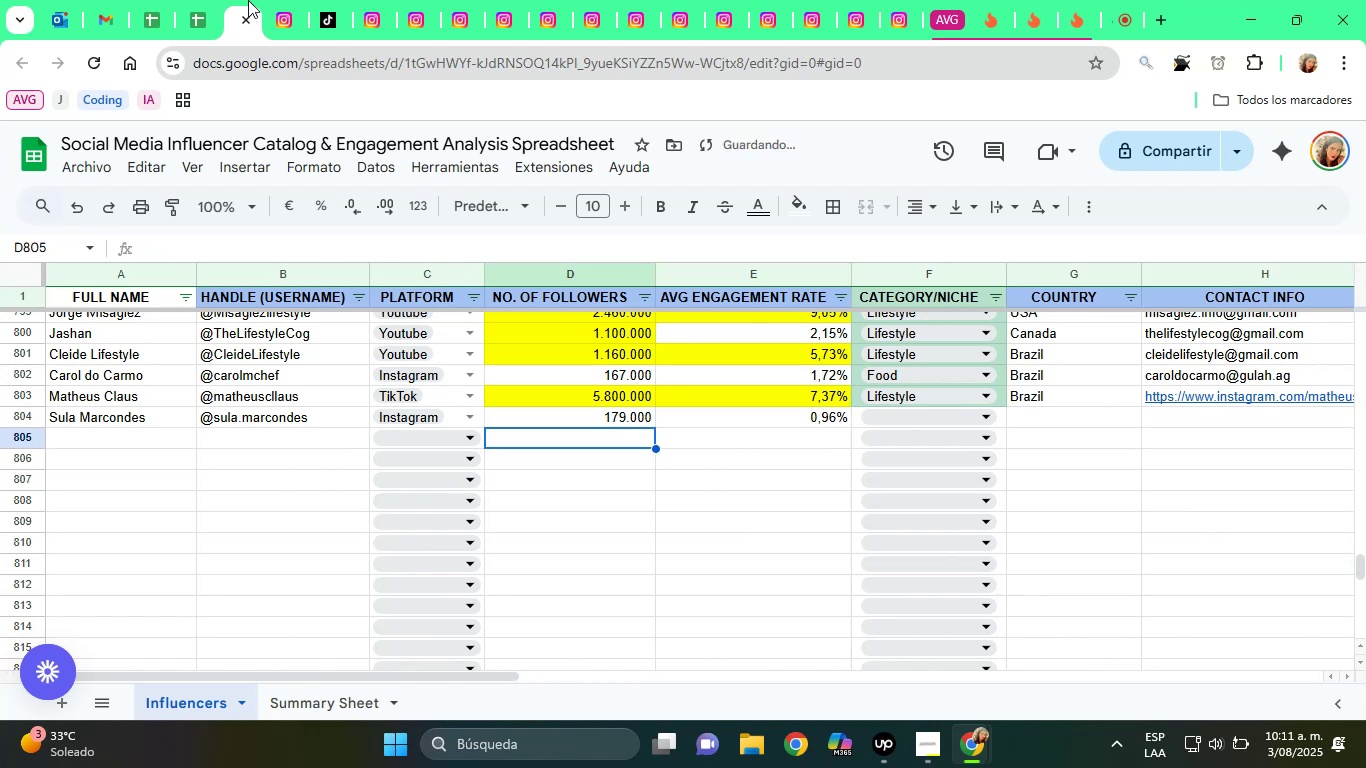 
key(ArrowUp)
 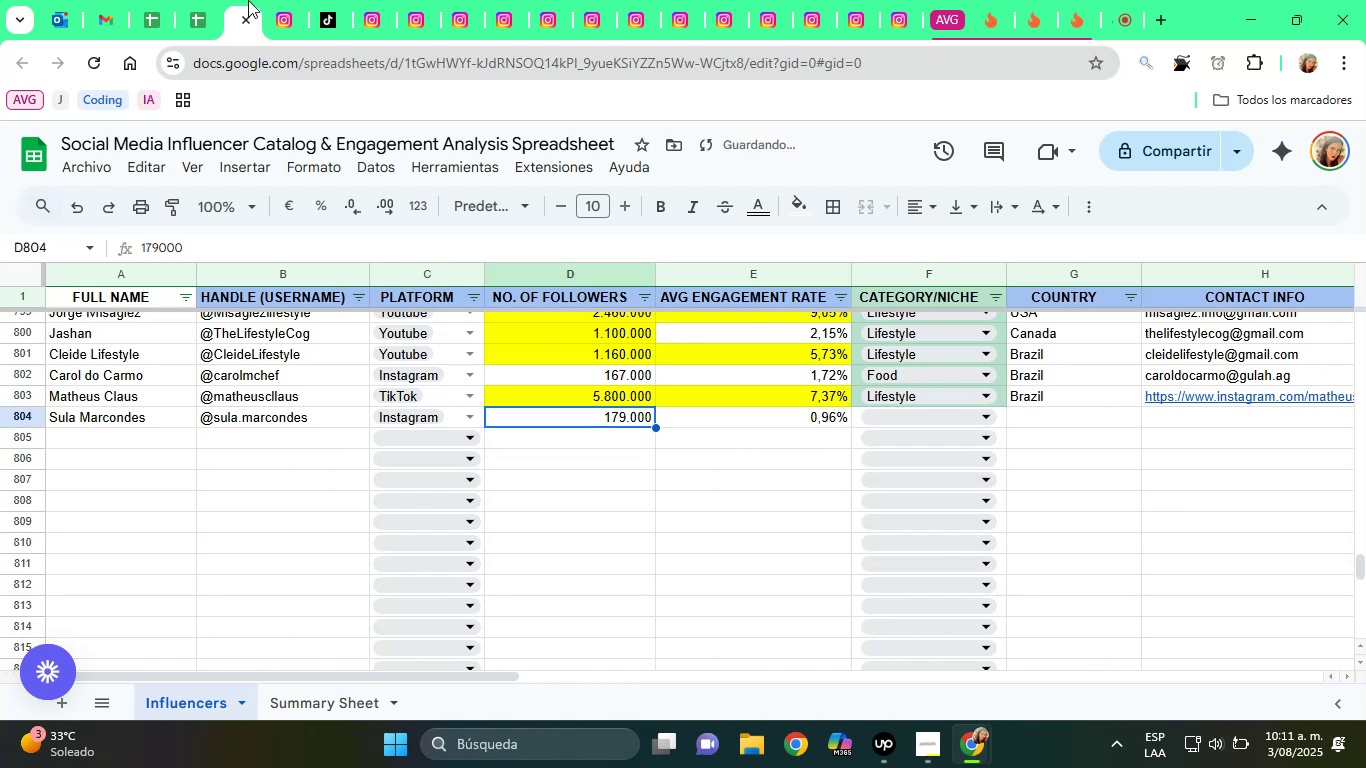 
key(ArrowRight)
 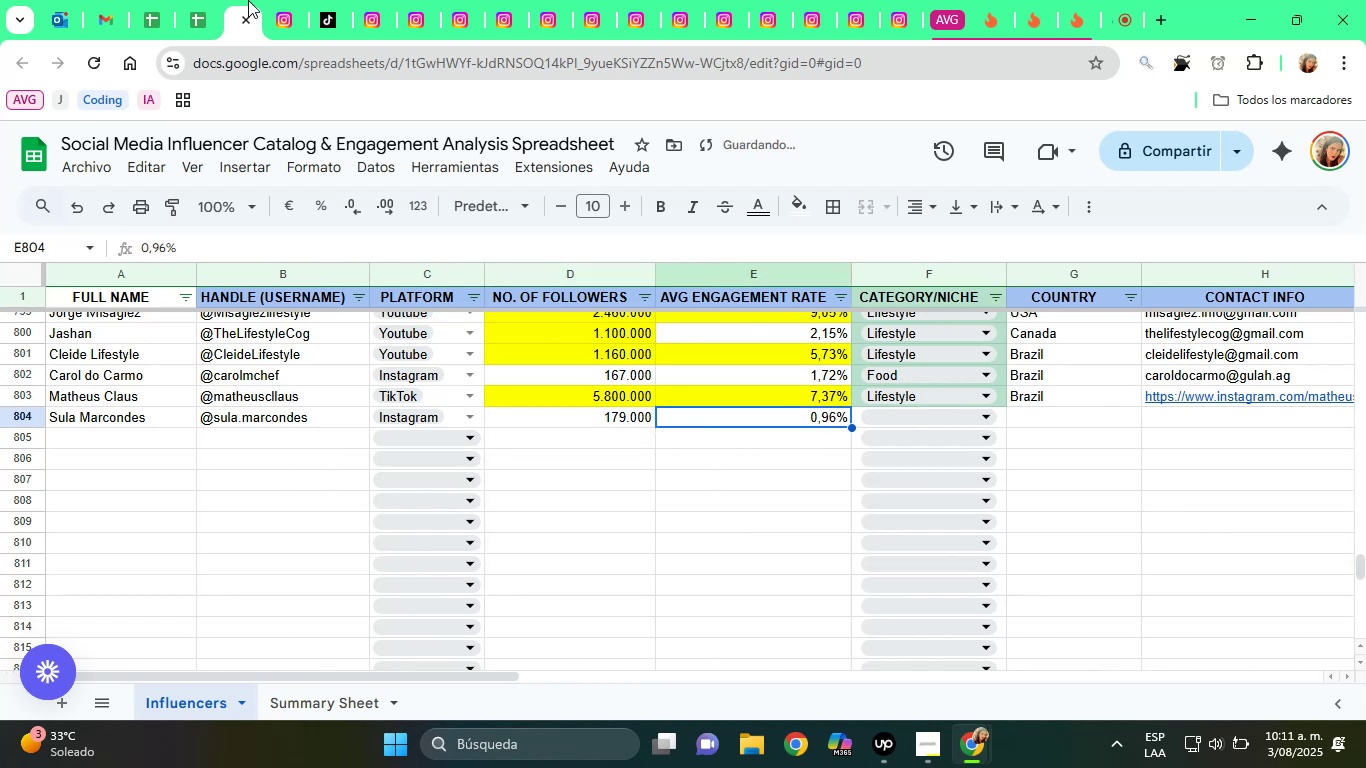 
key(ArrowRight)
 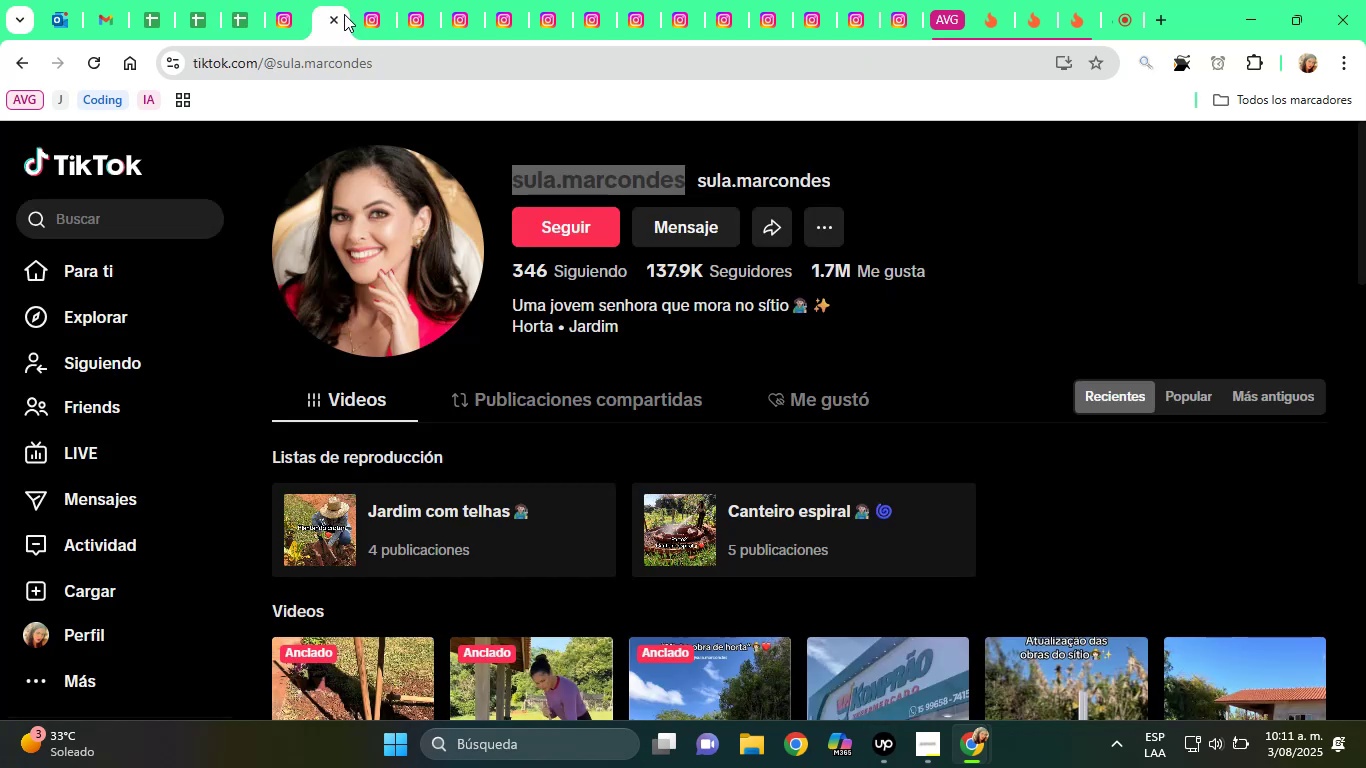 
left_click([333, 21])
 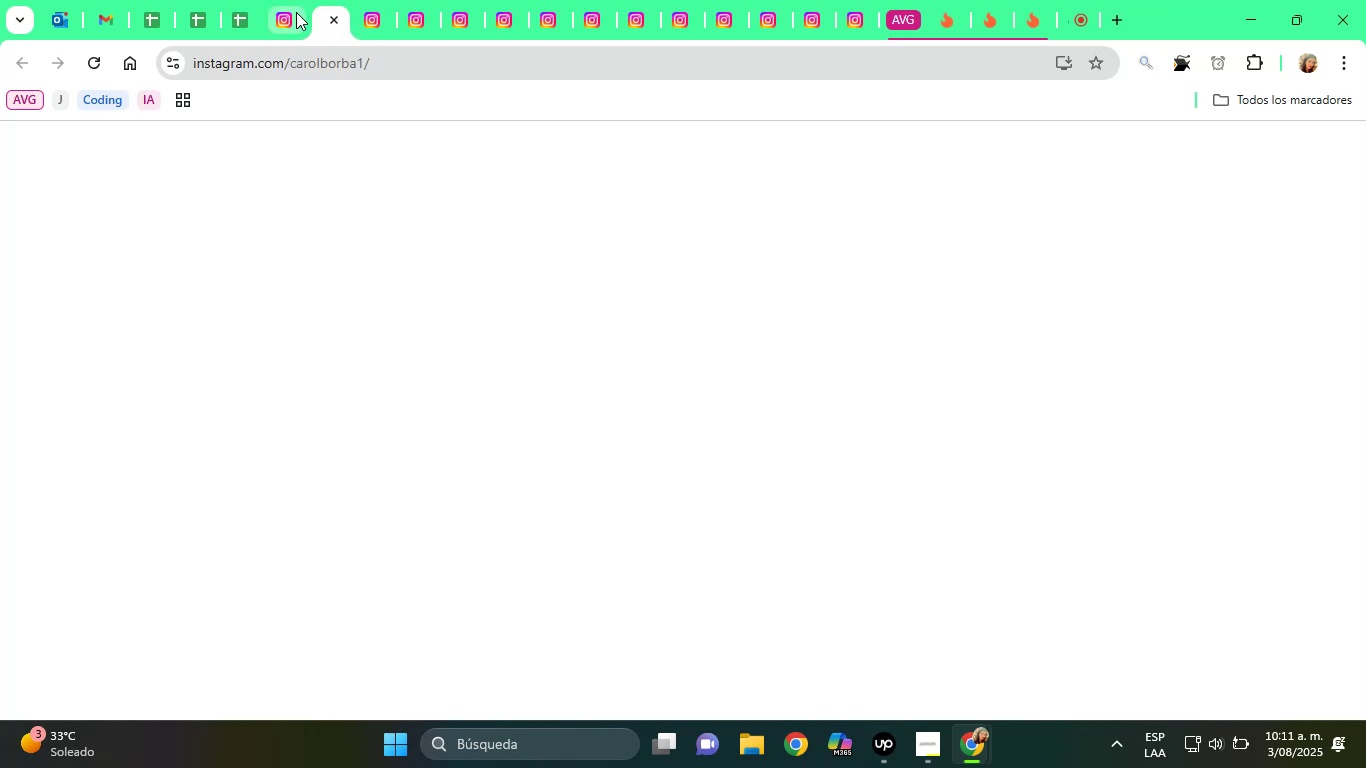 
left_click([290, 9])
 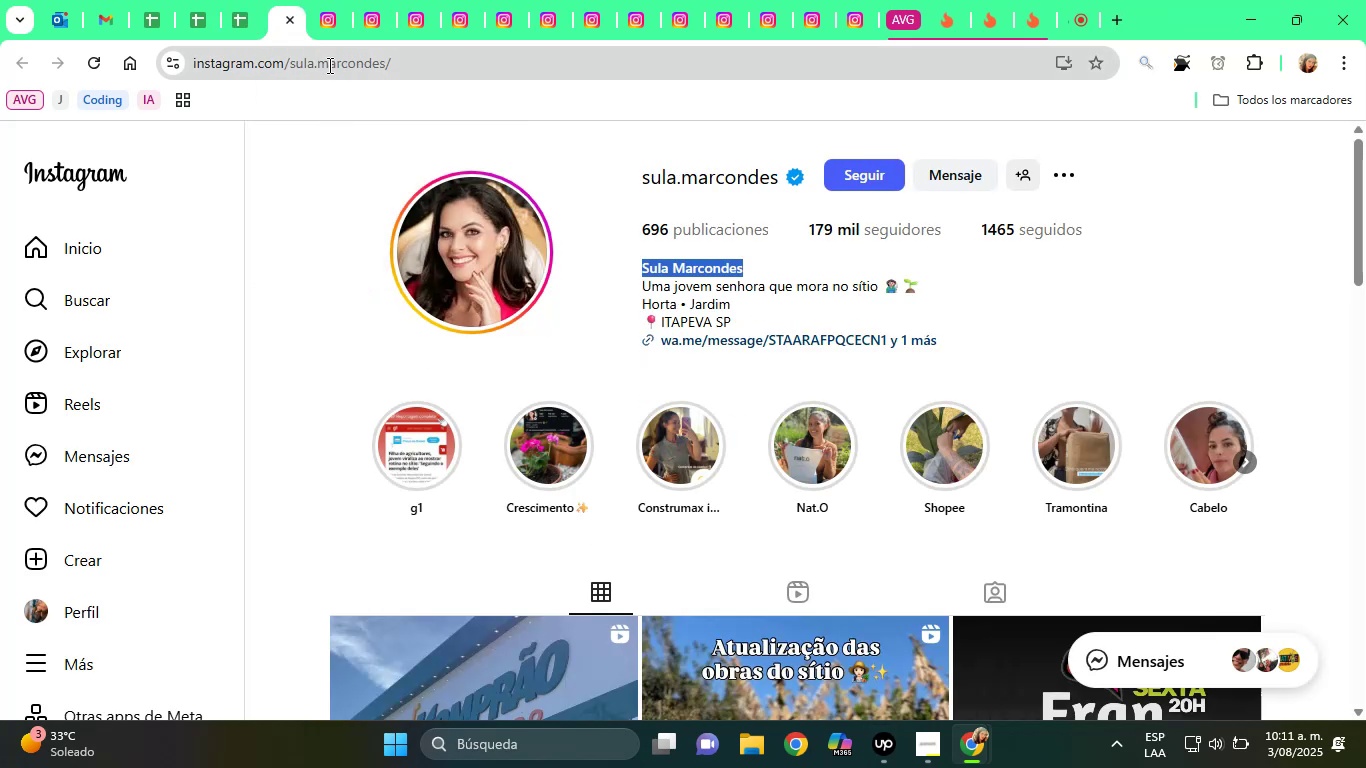 
left_click([327, 64])
 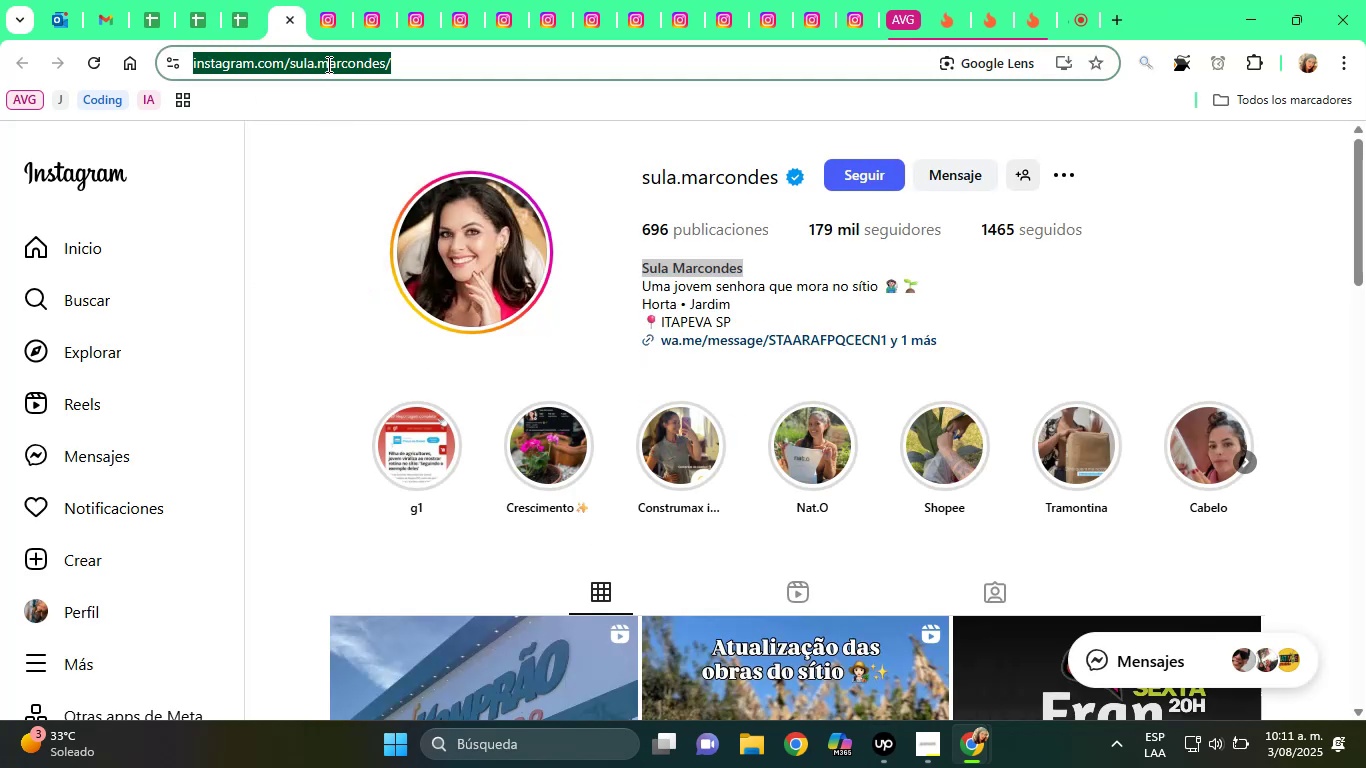 
key(Control+C)
 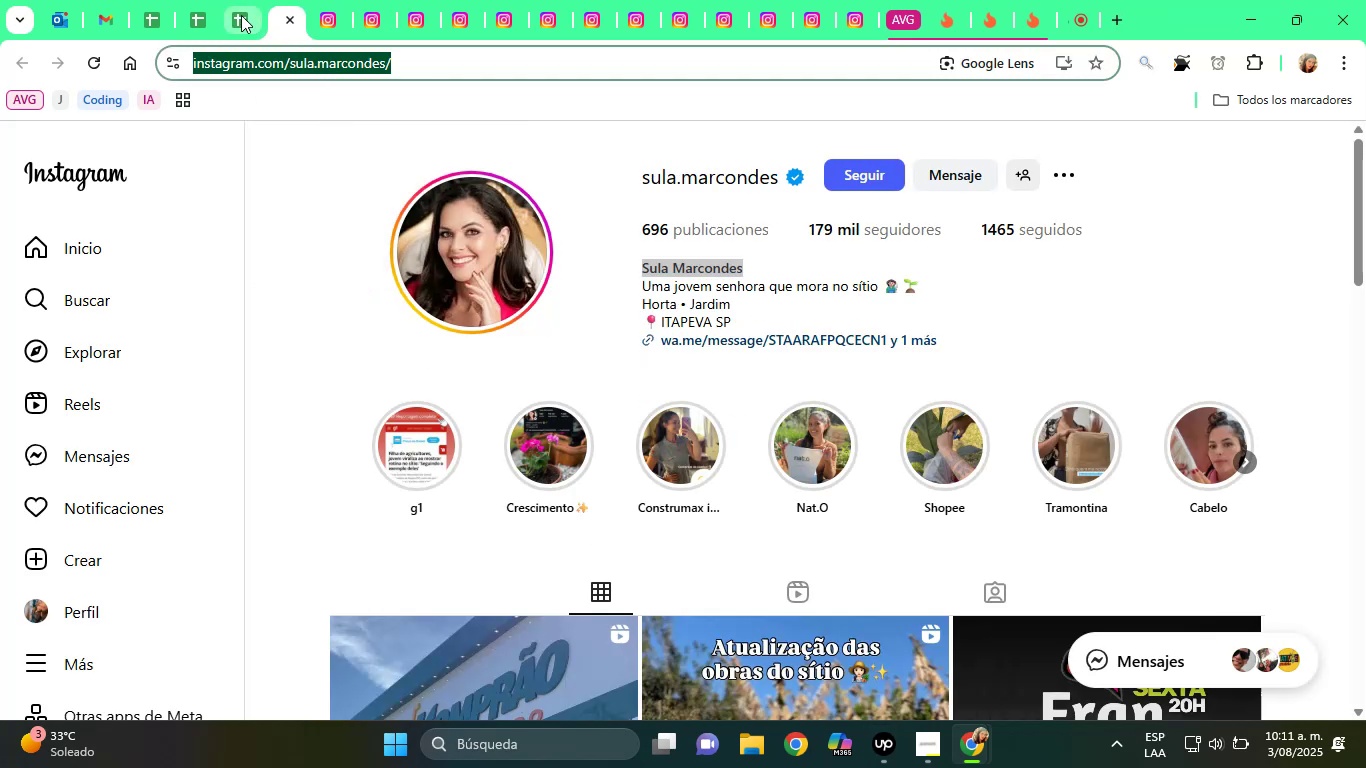 
left_click([240, 14])
 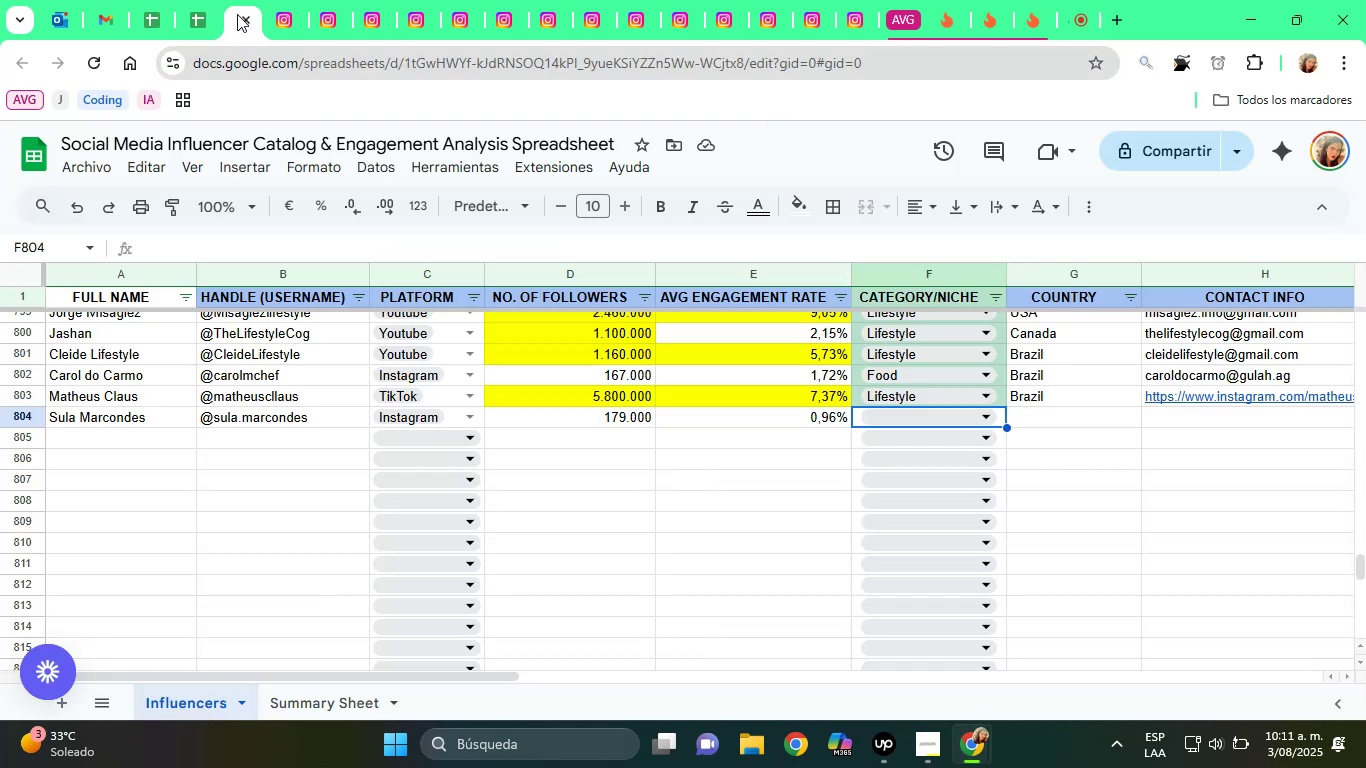 
key(ArrowRight)
 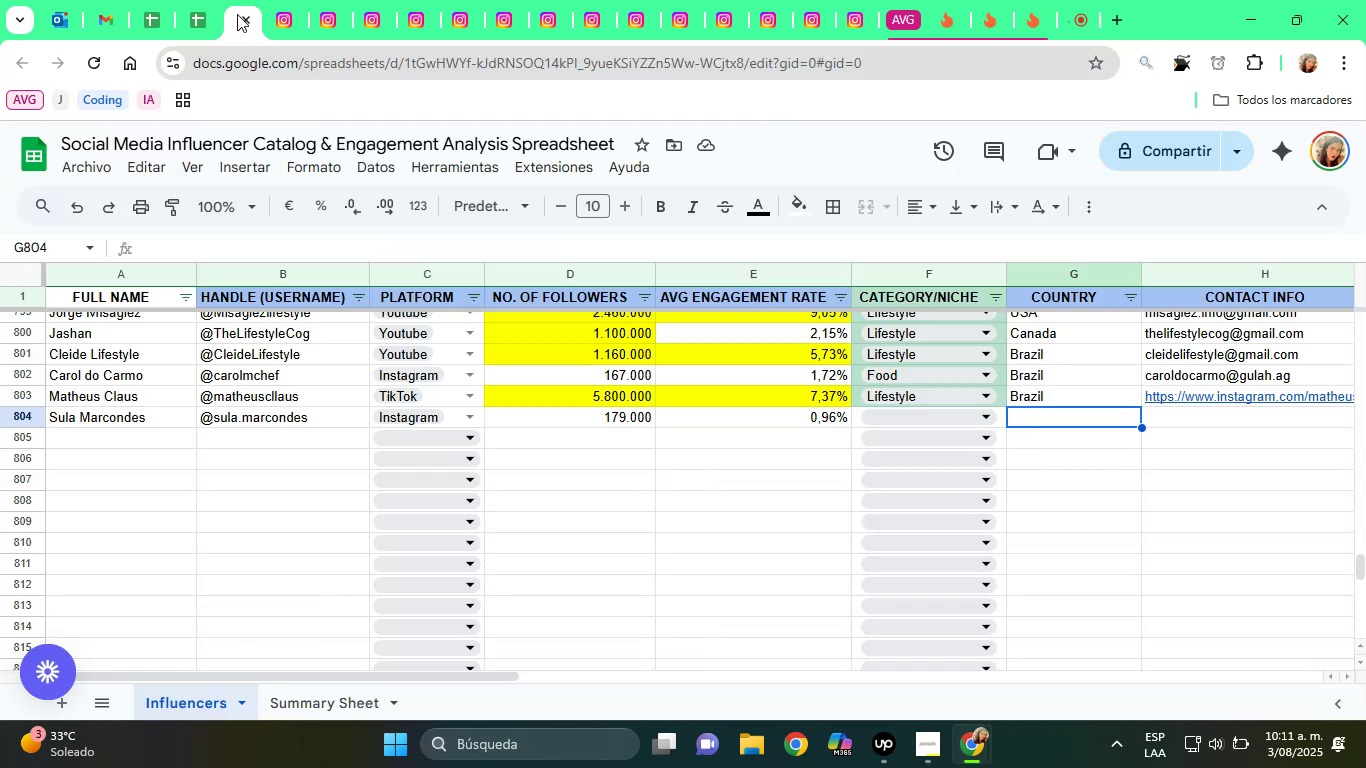 
key(Shift+ShiftRight)
 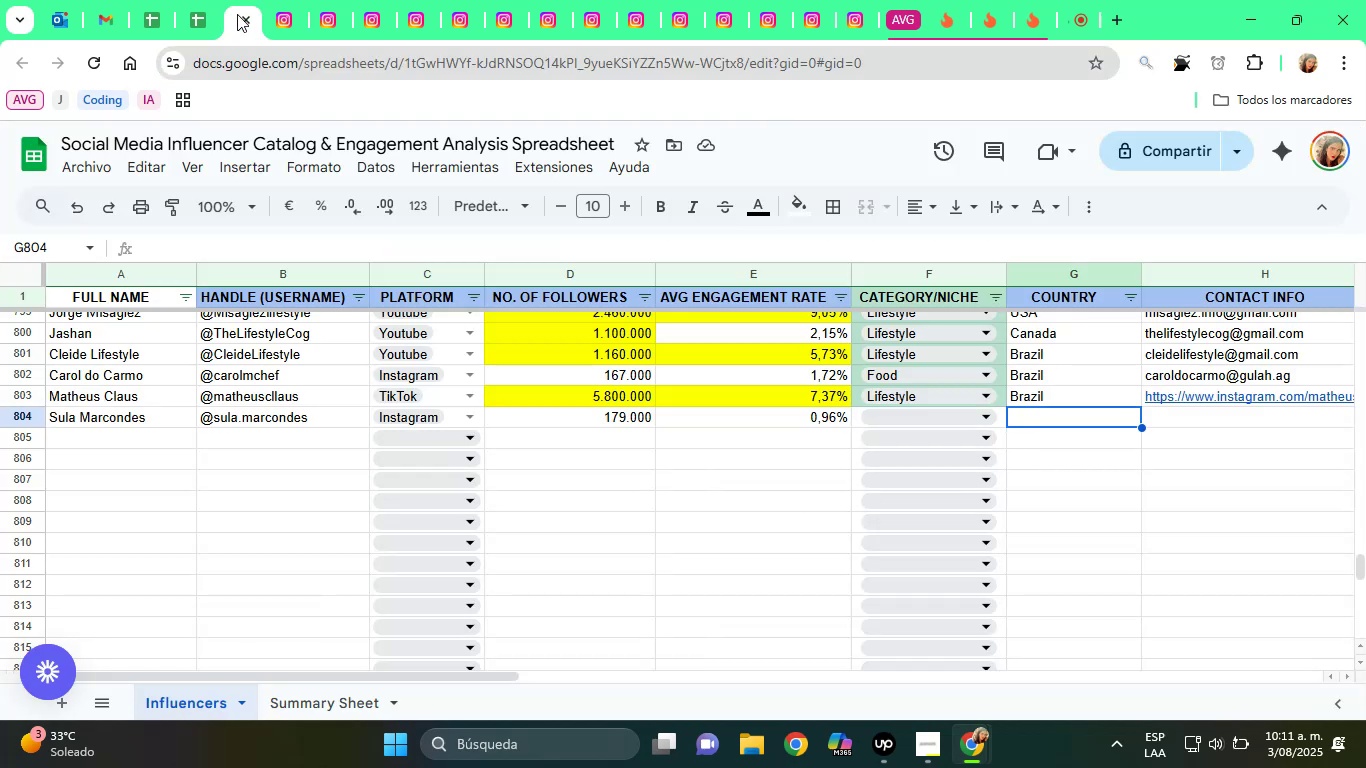 
key(Shift+B)
 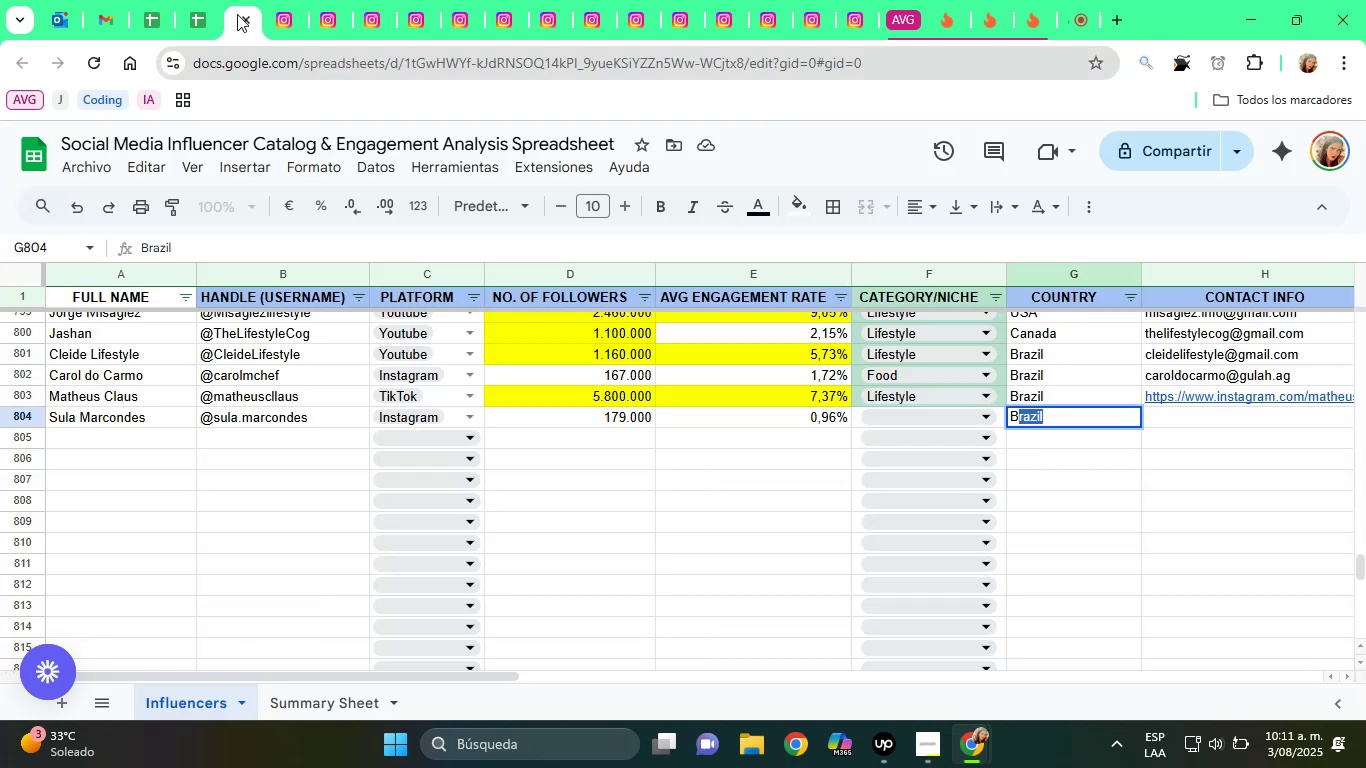 
key(ArrowRight)
 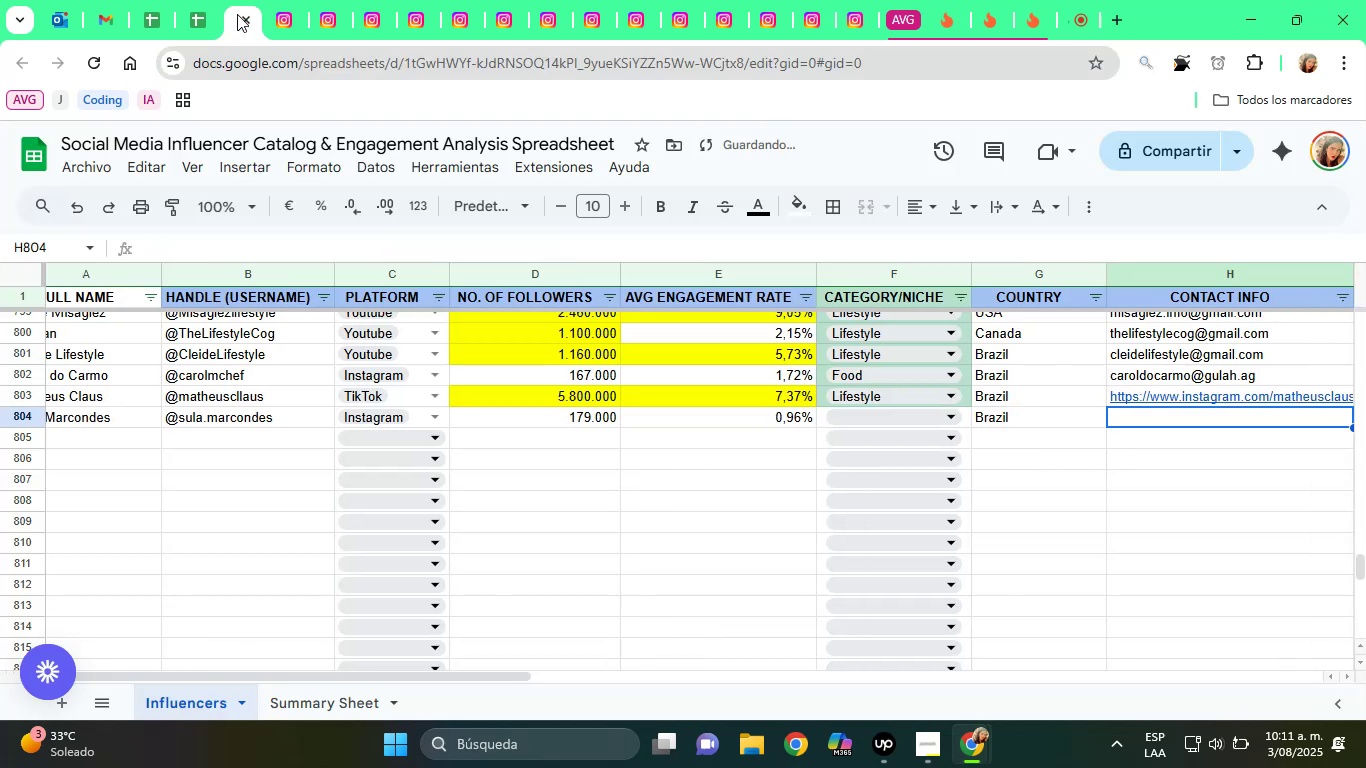 
key(Control+V)
 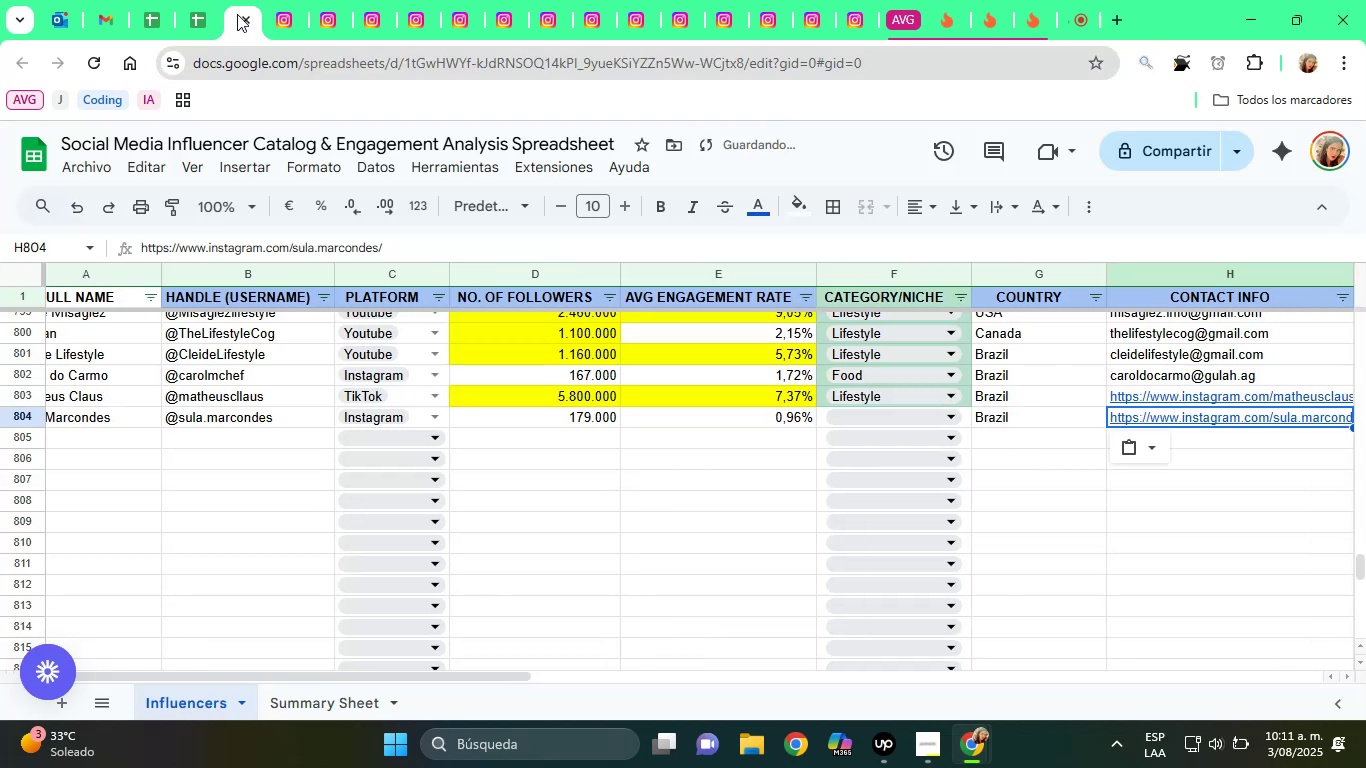 
key(ArrowRight)
 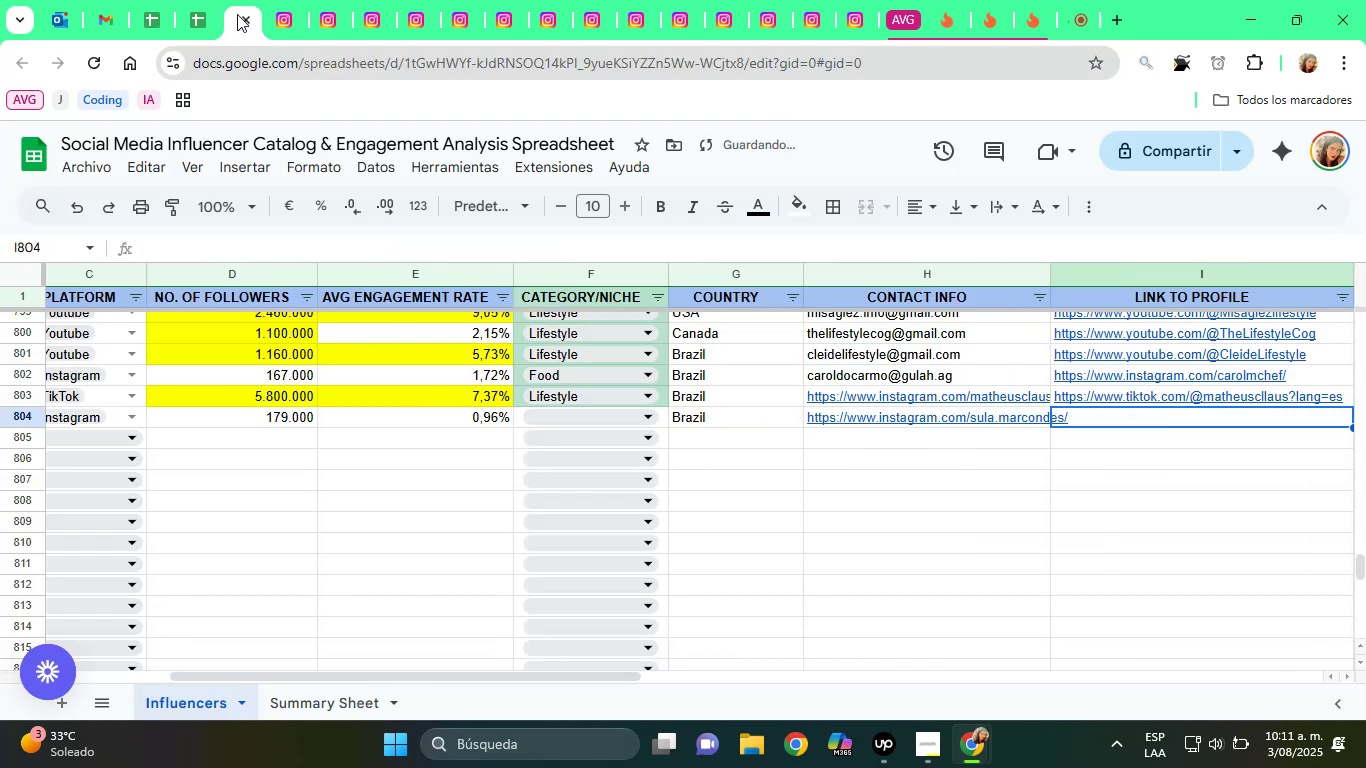 
key(Control+V)
 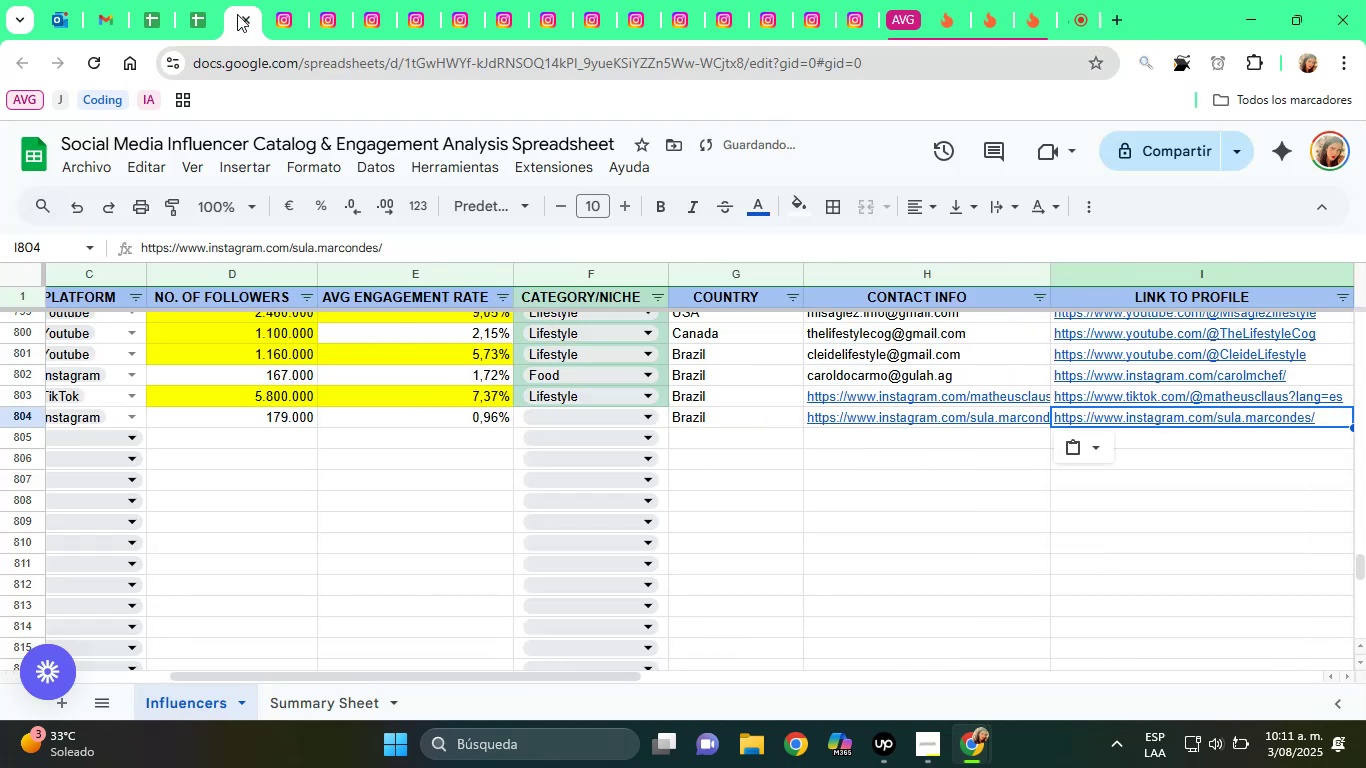 
key(ArrowRight)
 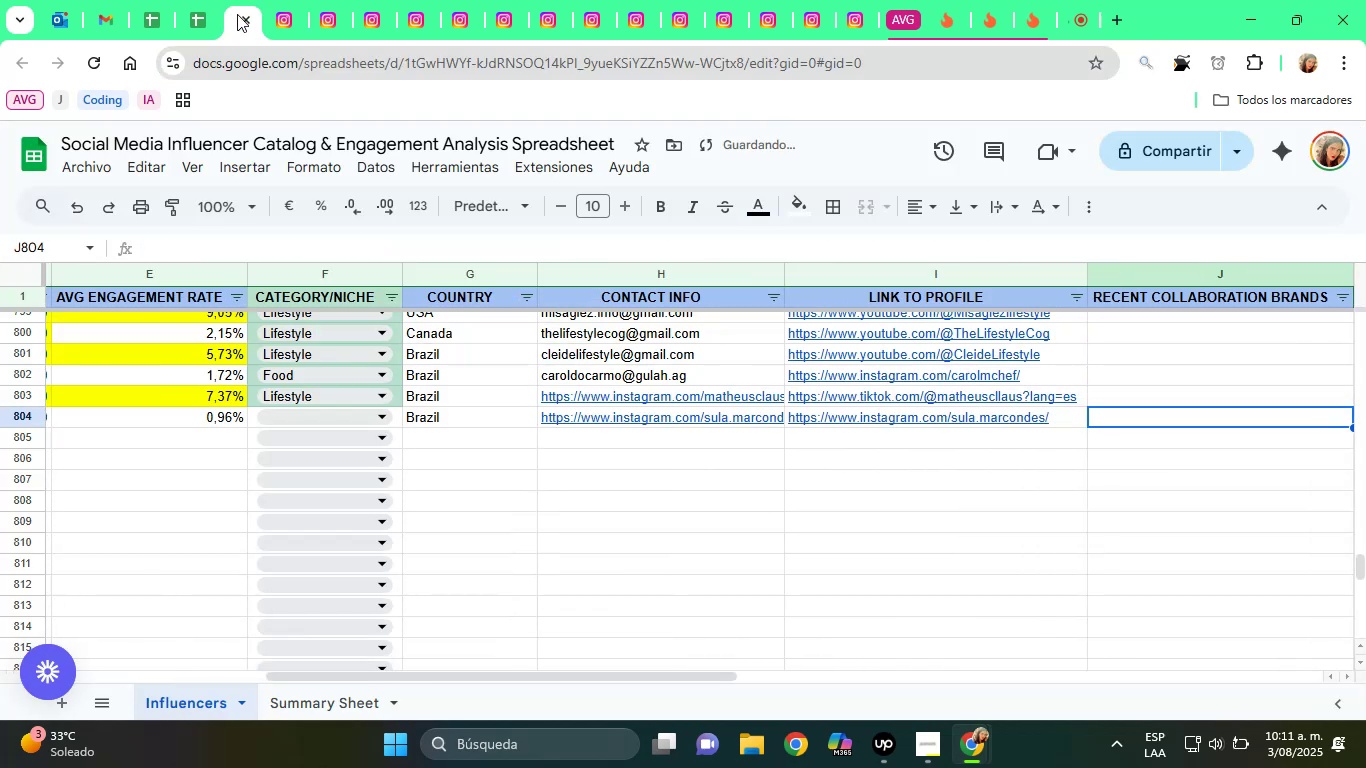 
key(ArrowLeft)
 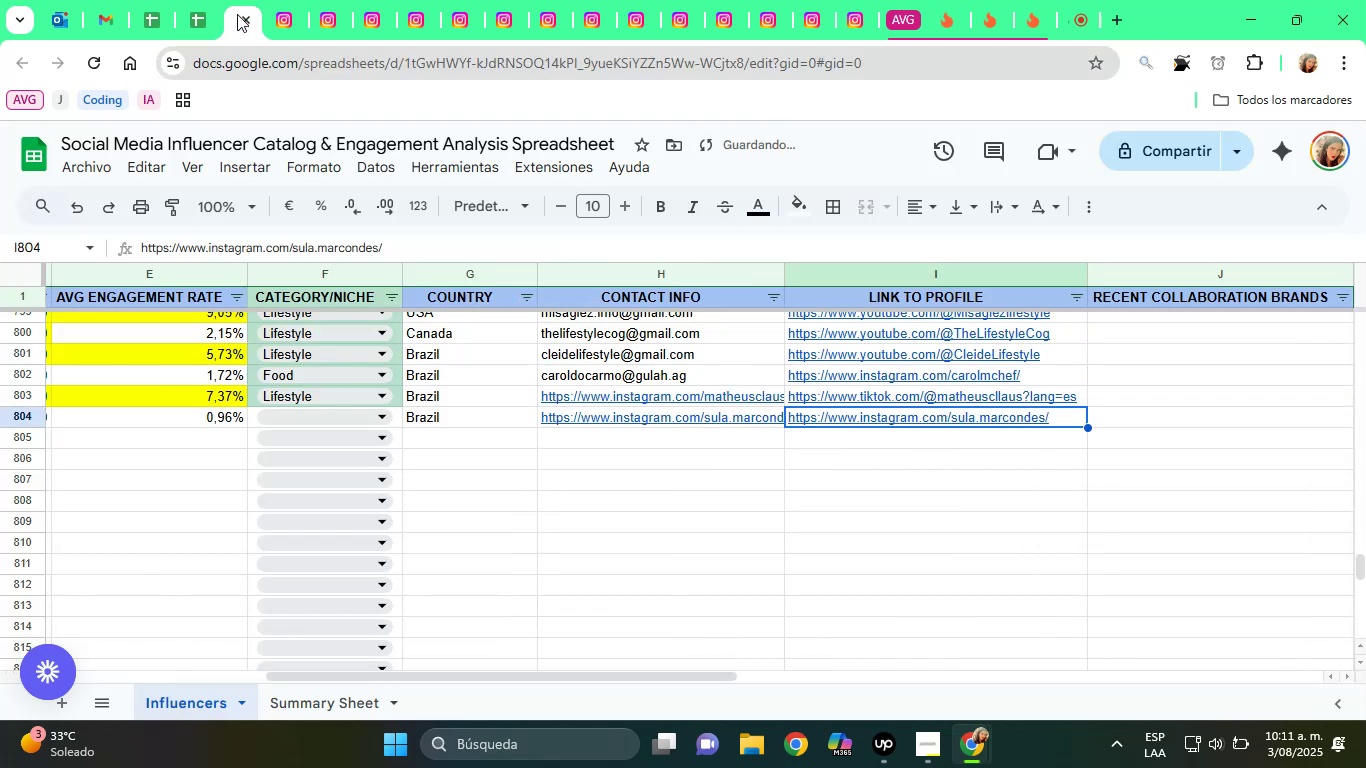 
key(ArrowLeft)
 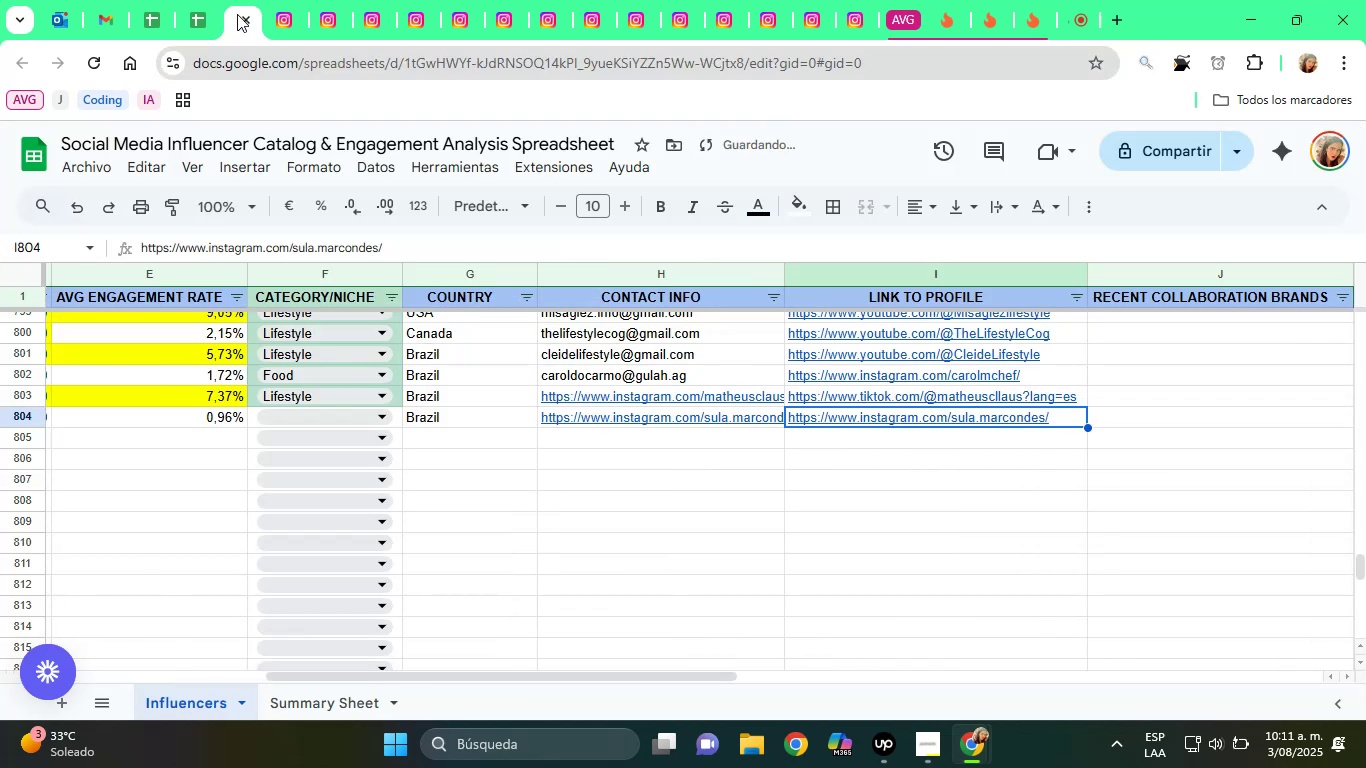 
key(ArrowLeft)
 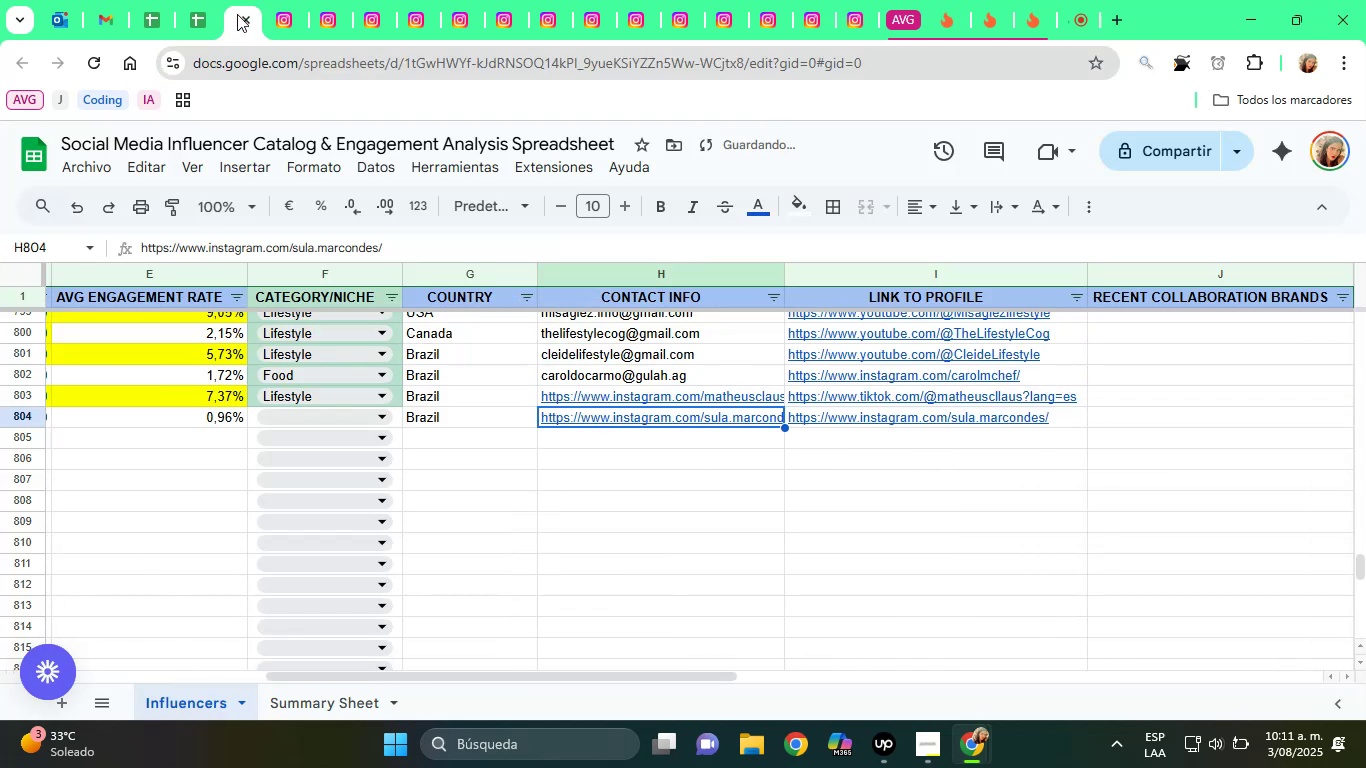 
key(ArrowLeft)
 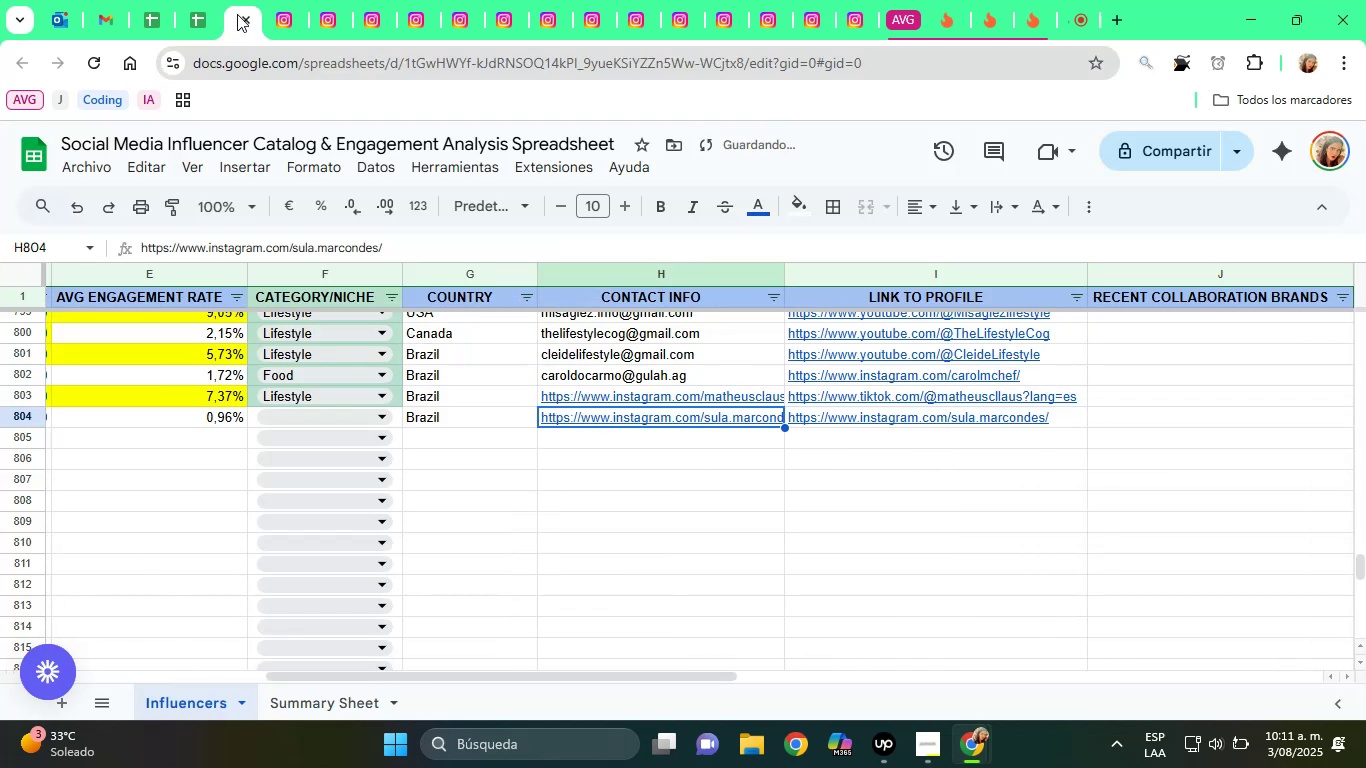 
key(ArrowLeft)
 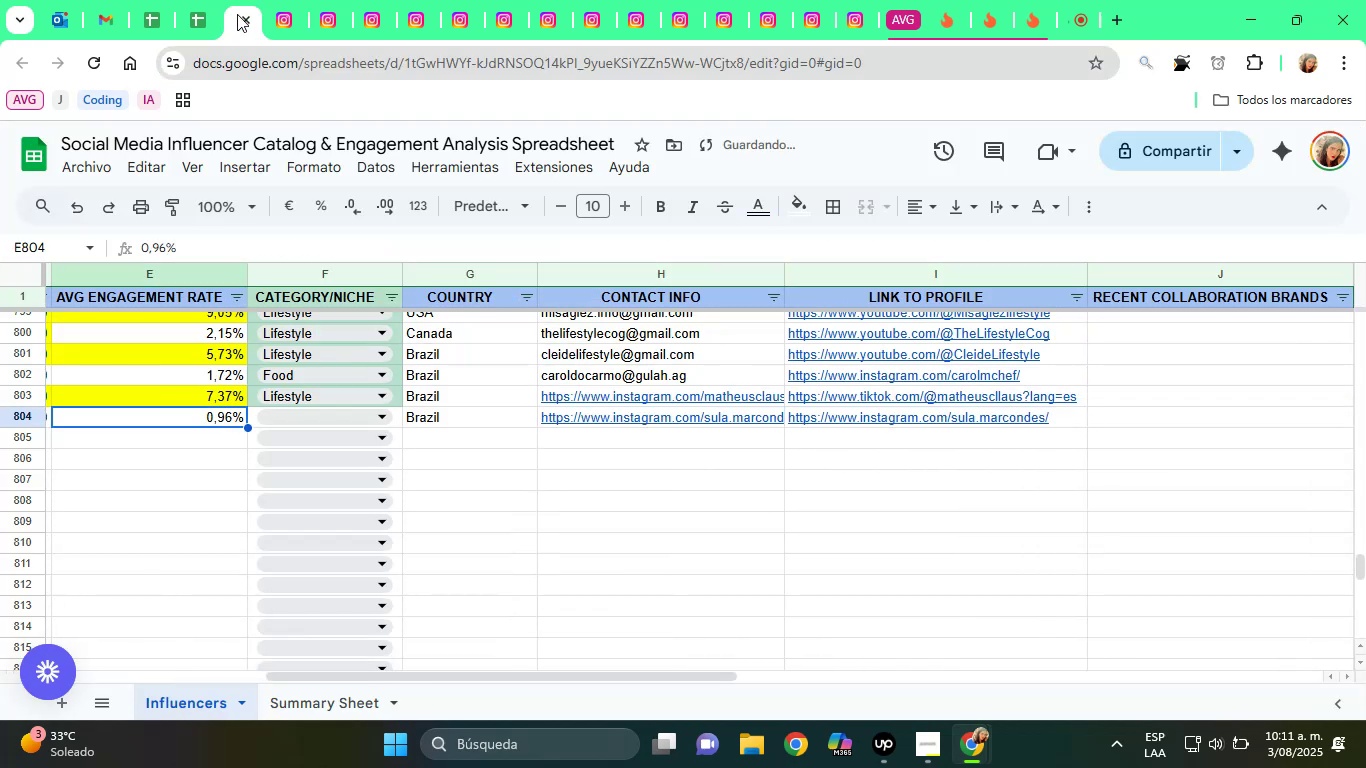 
key(ArrowLeft)
 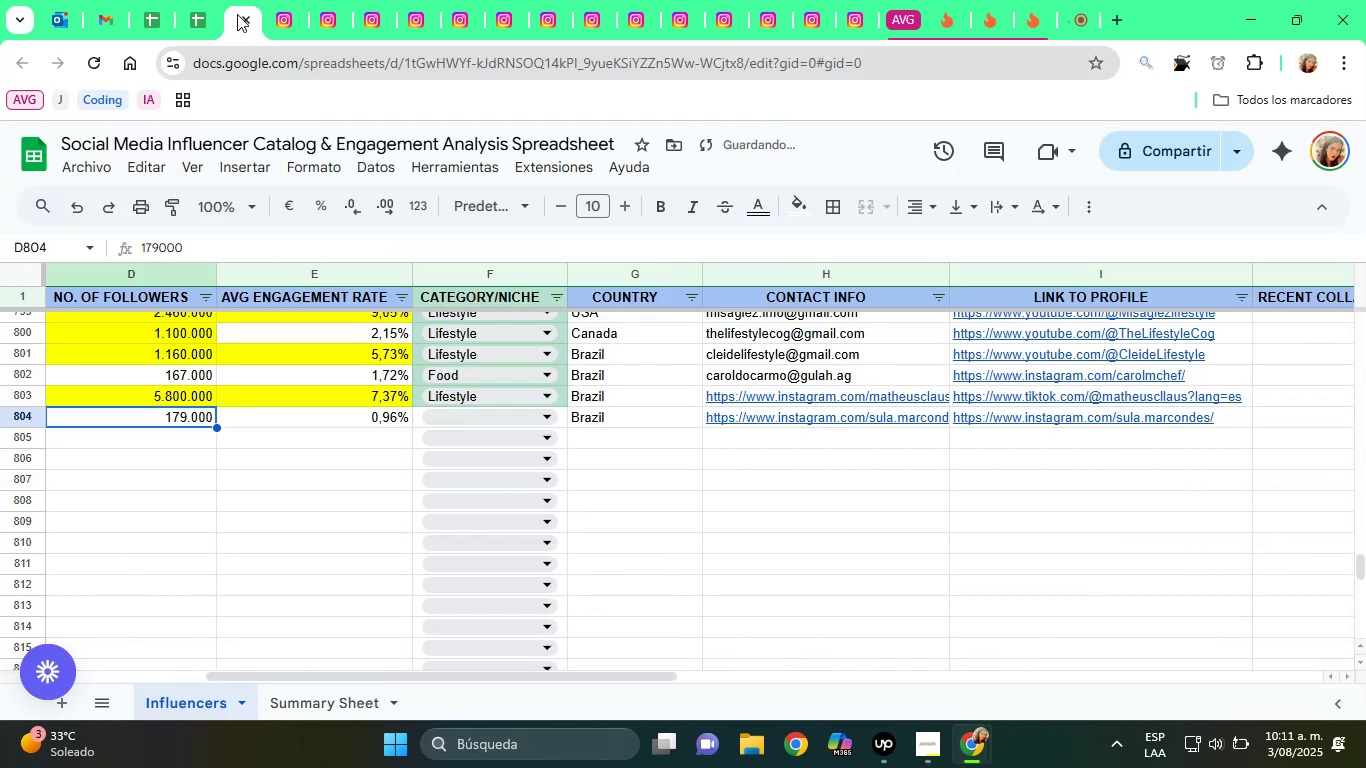 
key(ArrowRight)
 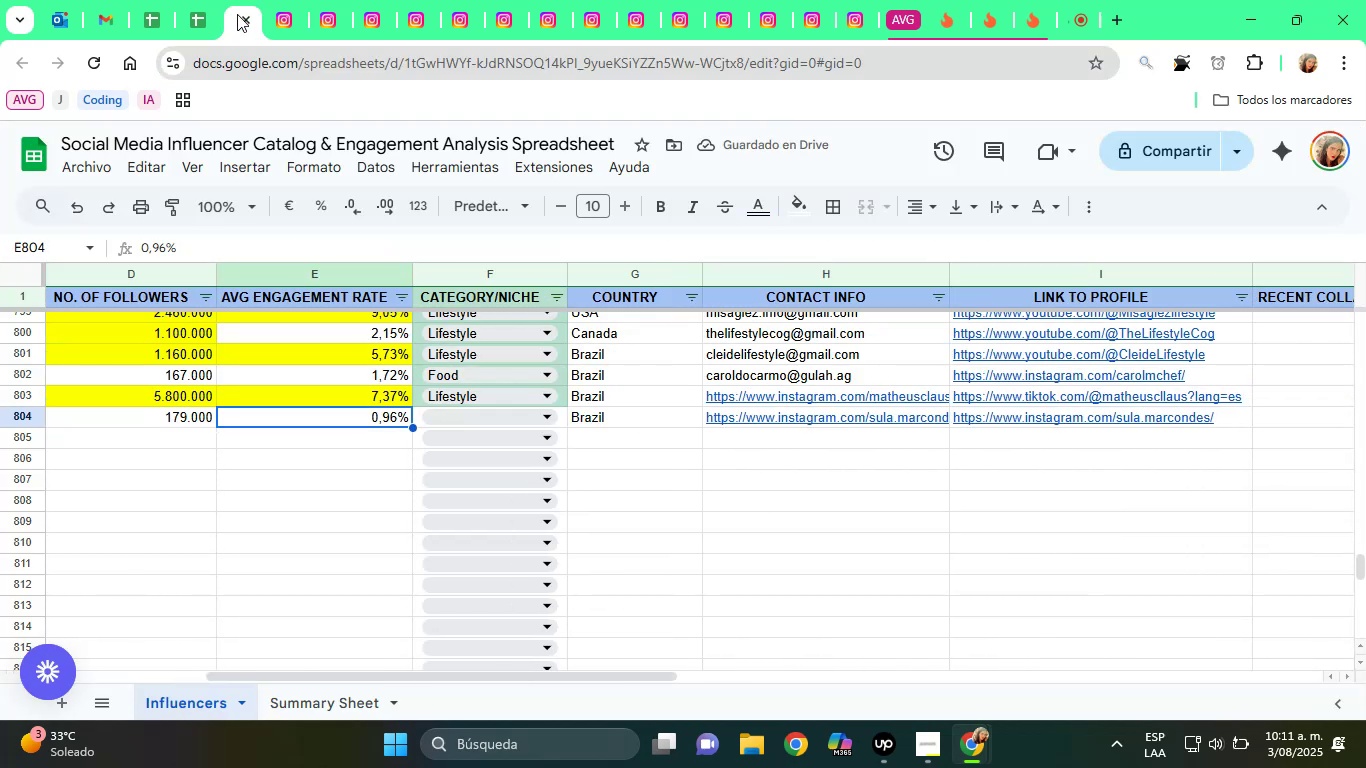 
key(ArrowRight)
 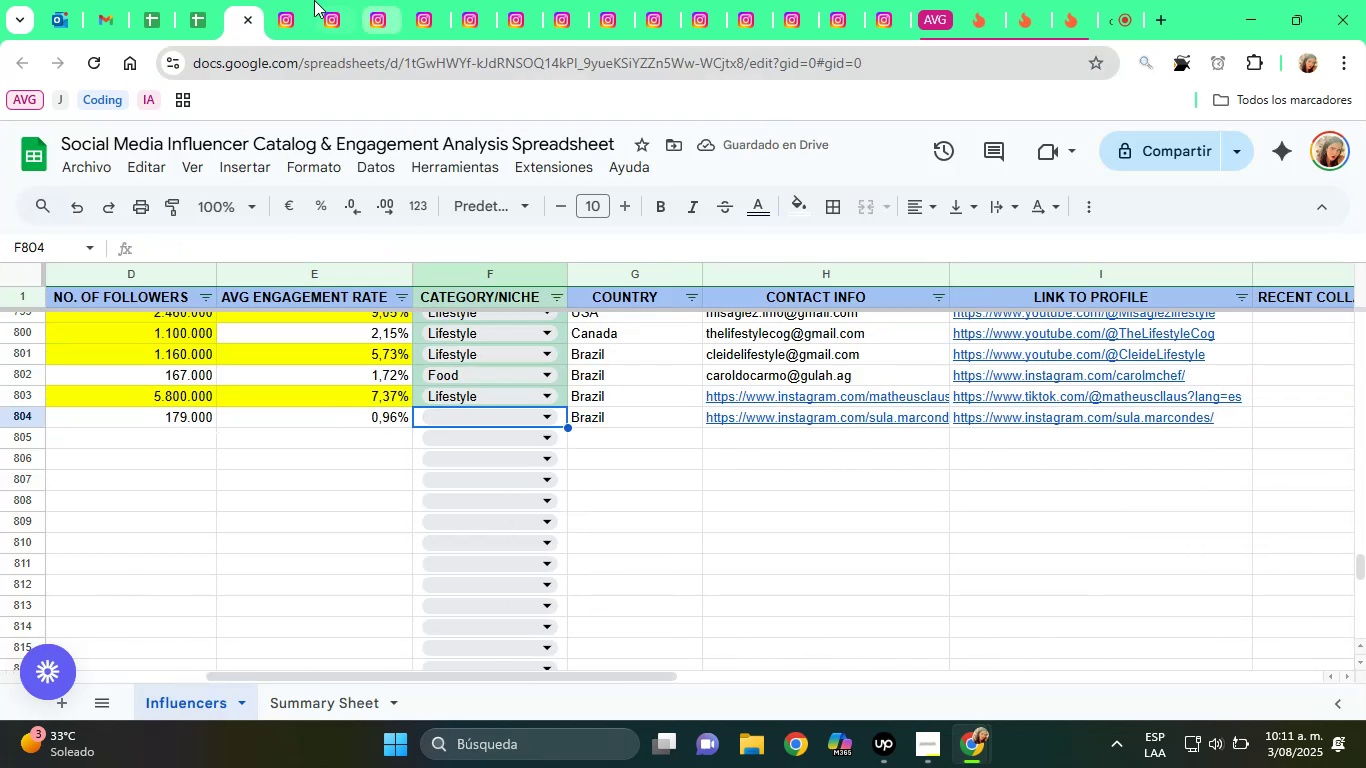 
left_click([294, 0])
 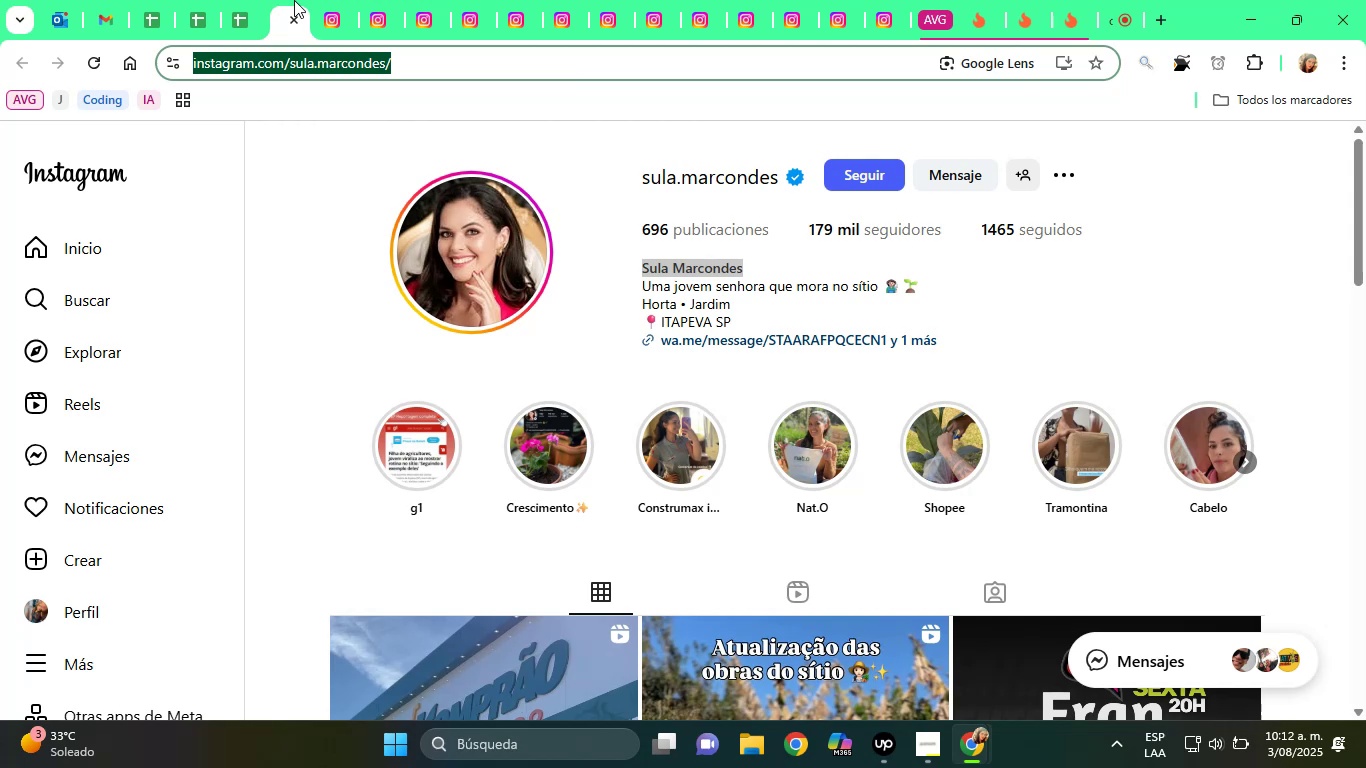 
wait(10.31)
 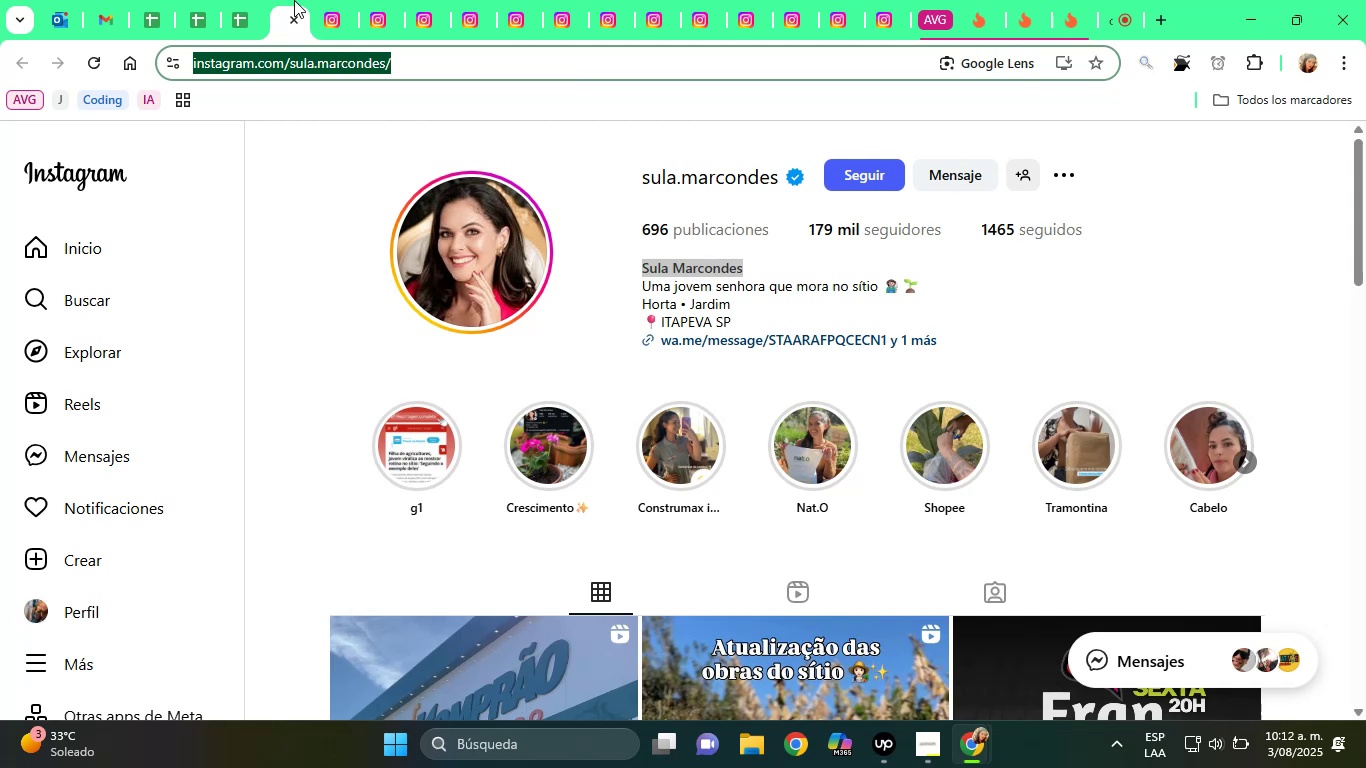 
scroll: coordinate [730, 336], scroll_direction: down, amount: 6.0
 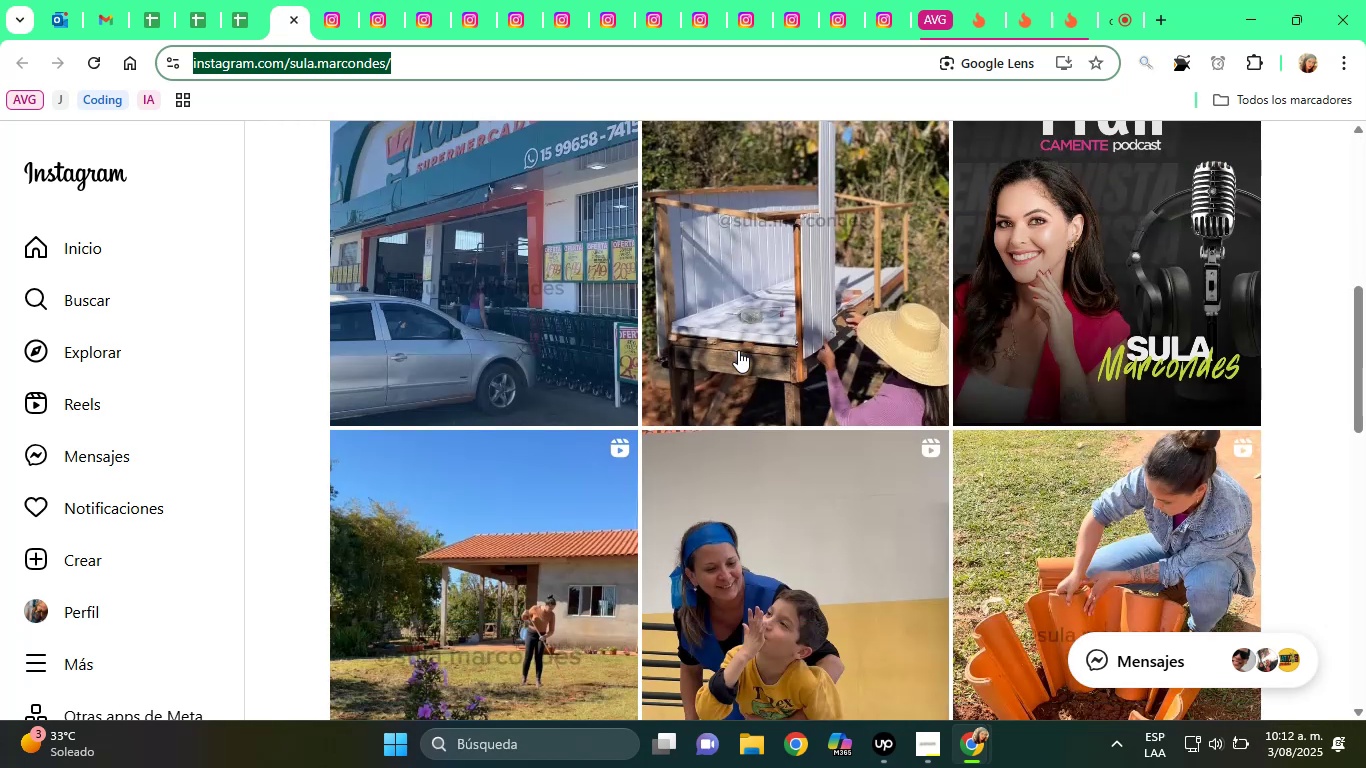 
scroll: coordinate [760, 360], scroll_direction: up, amount: 2.0
 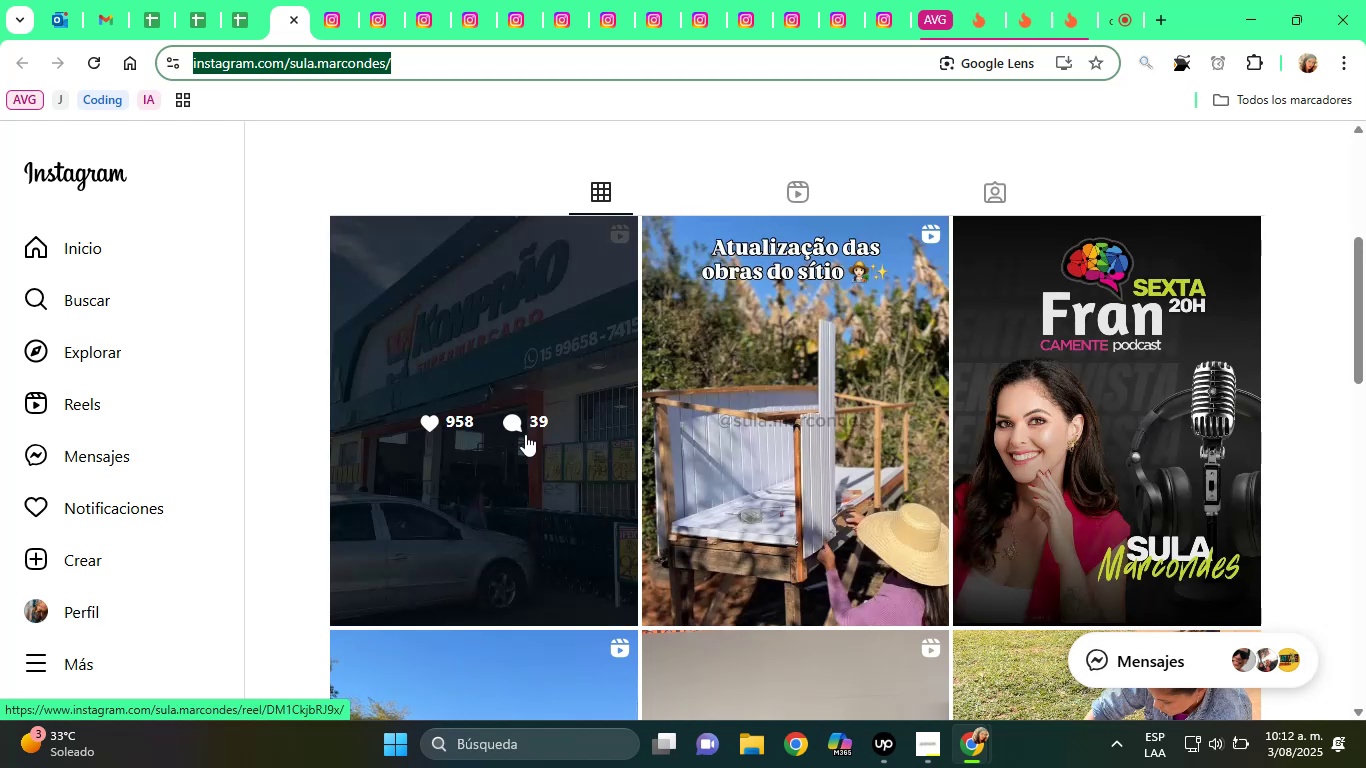 
left_click([560, 368])
 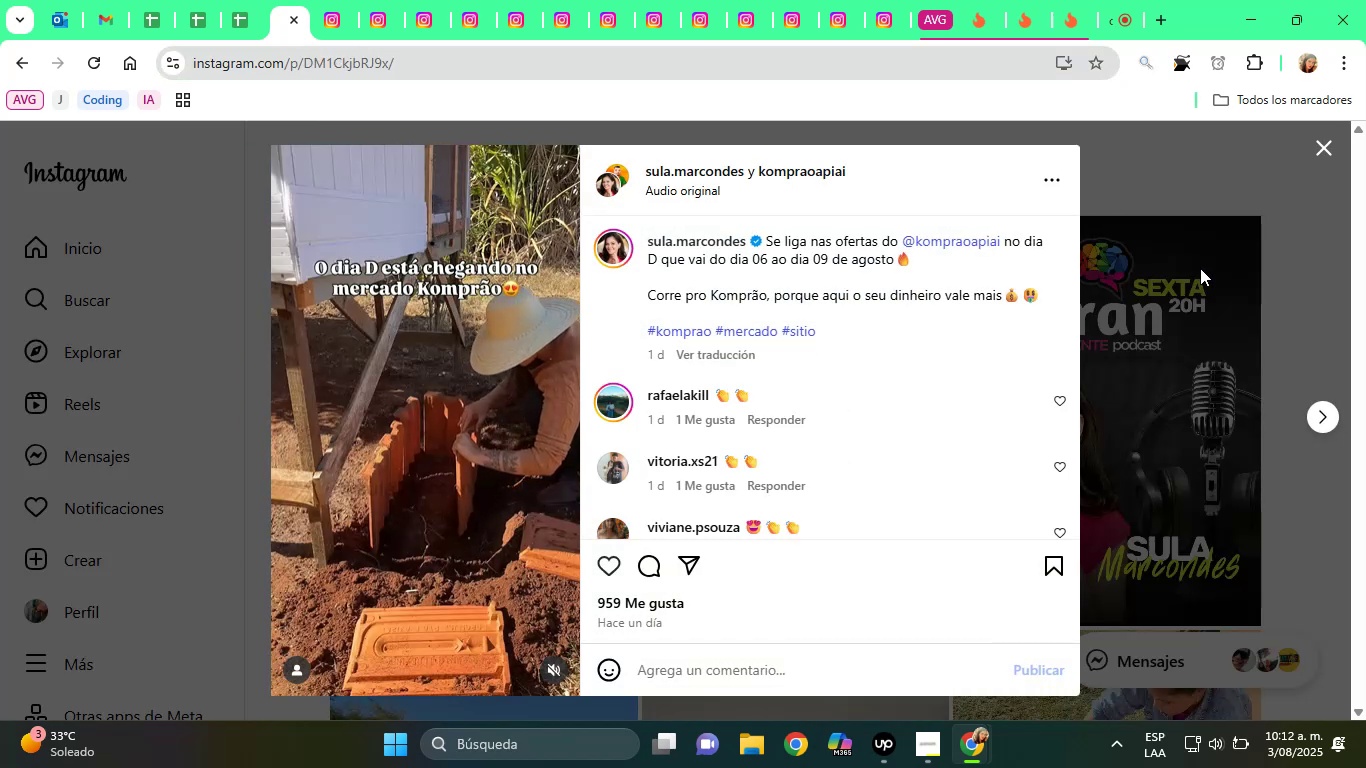 
left_click([1212, 255])
 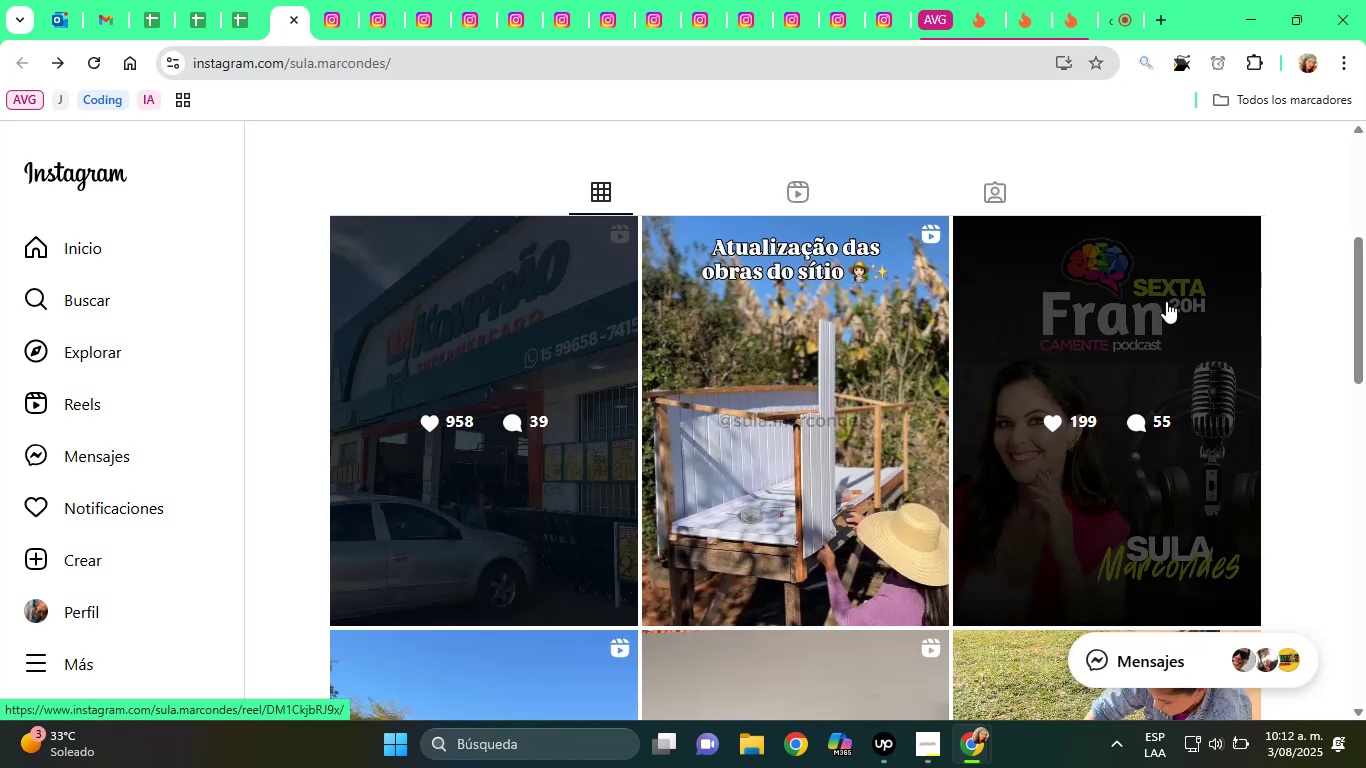 
scroll: coordinate [786, 327], scroll_direction: down, amount: 6.0
 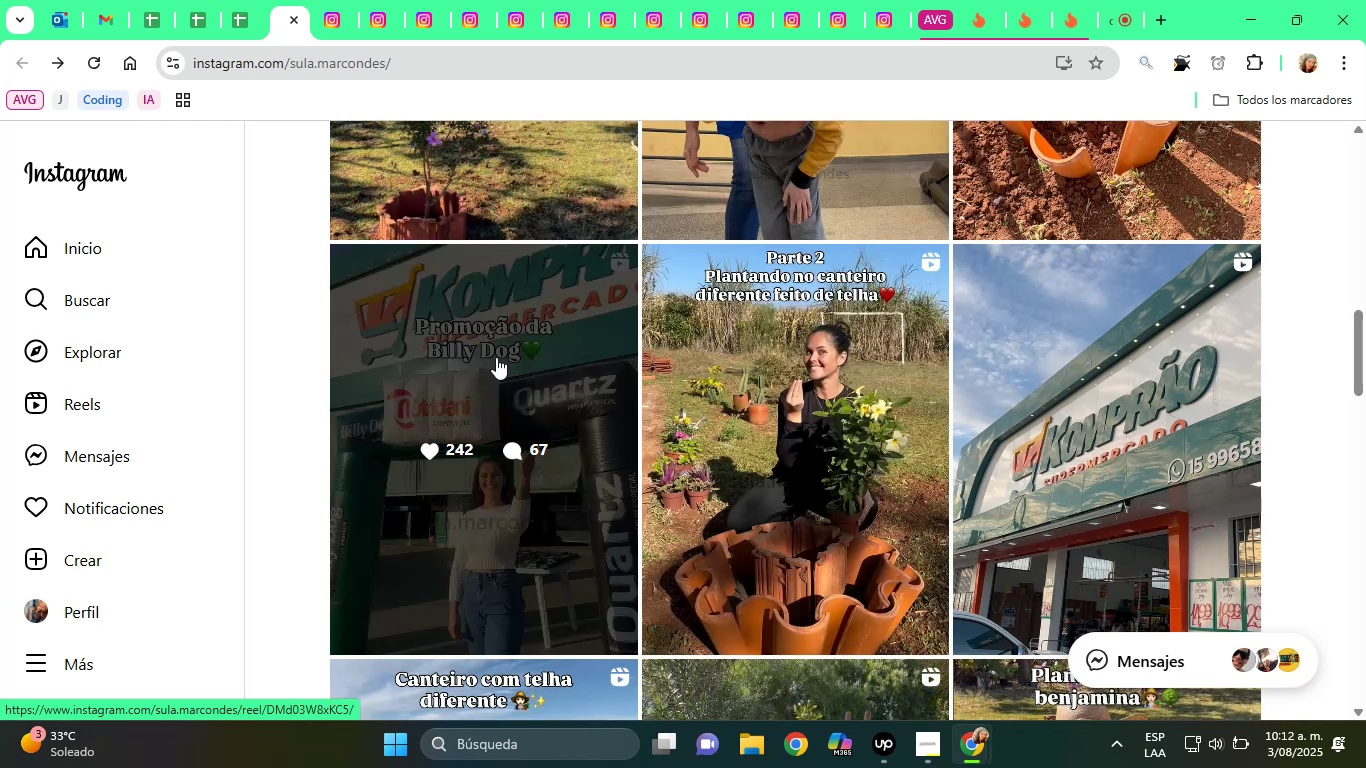 
left_click([496, 357])
 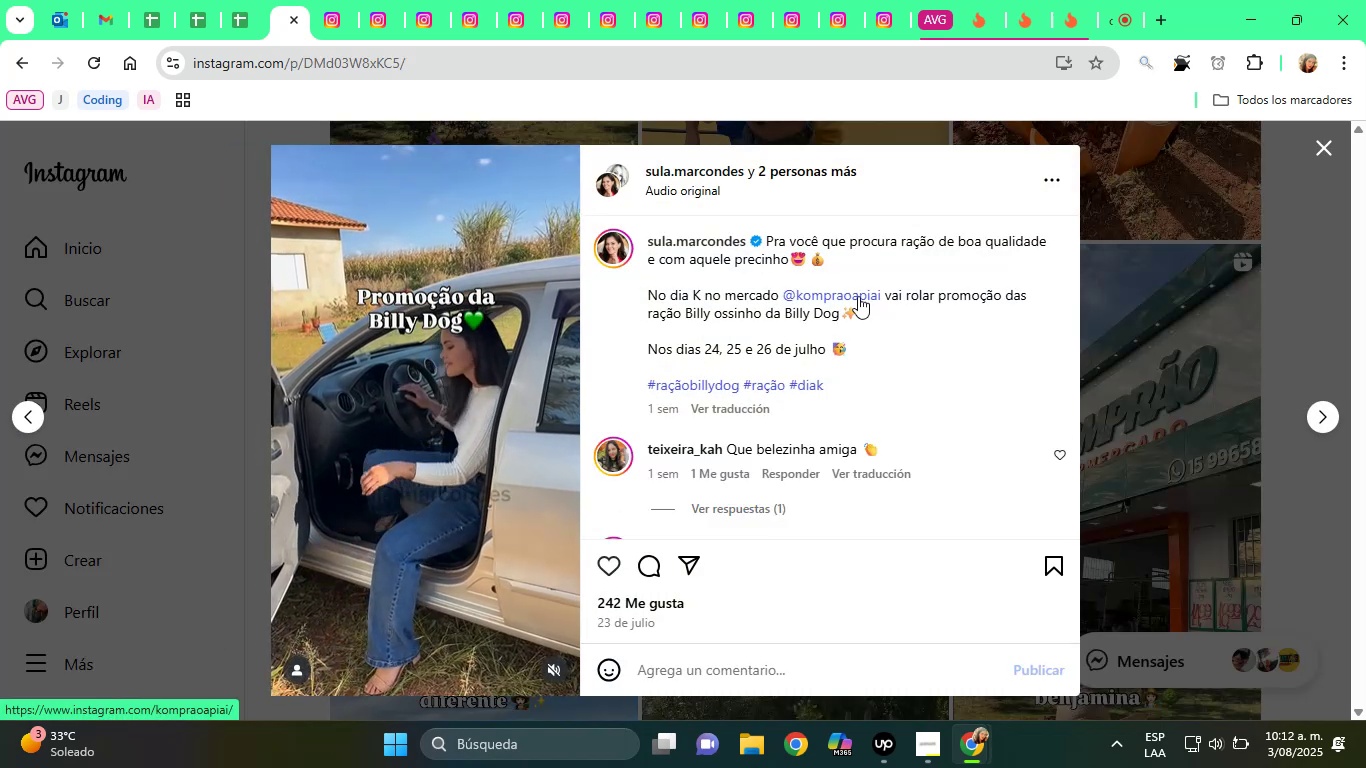 
left_click([853, 295])
 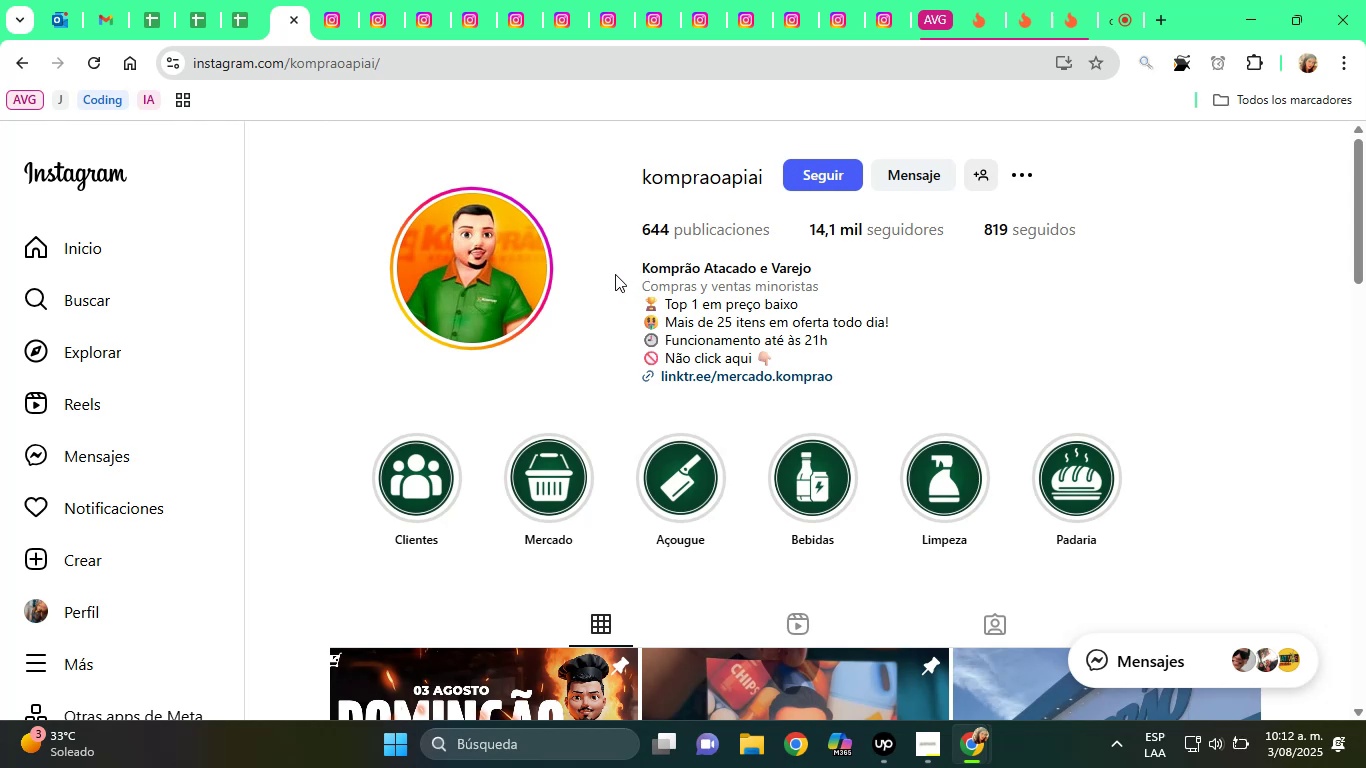 
wait(7.23)
 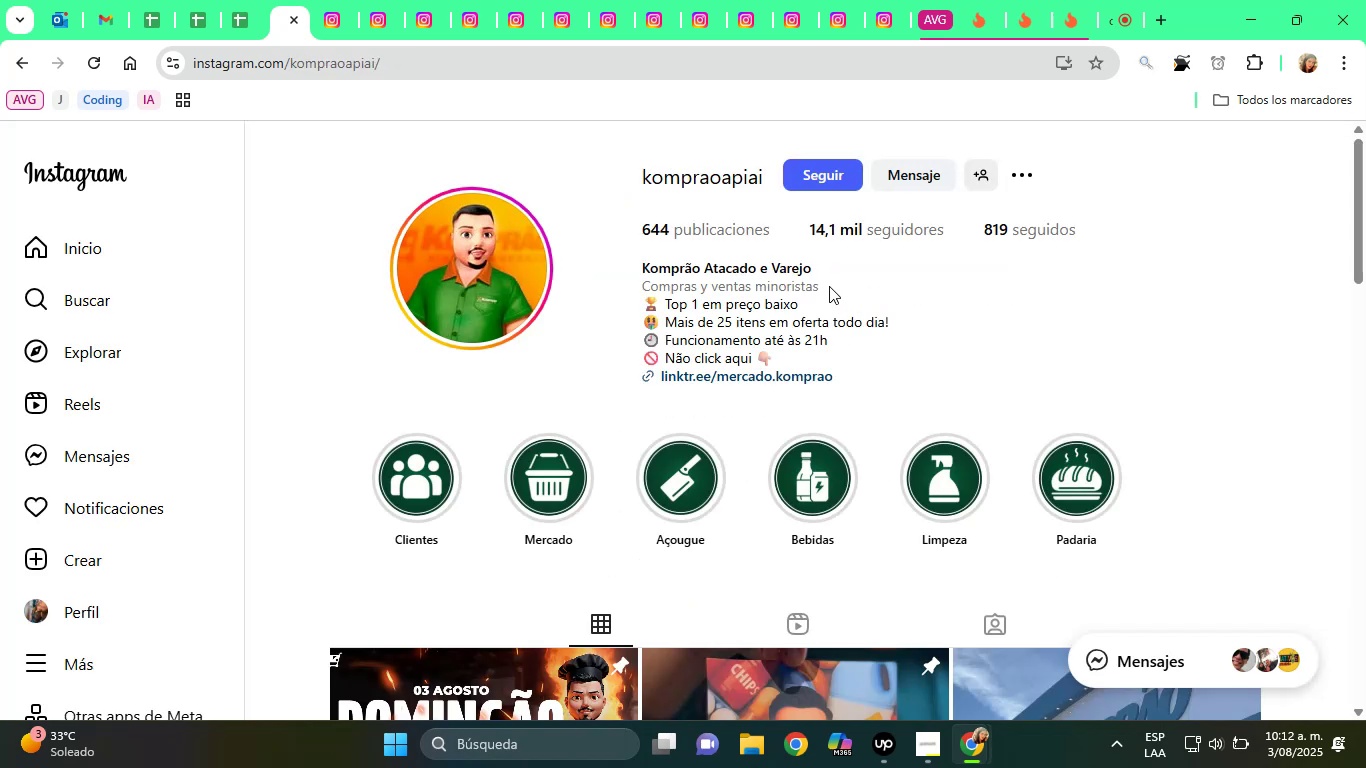 
key(Control+C)
 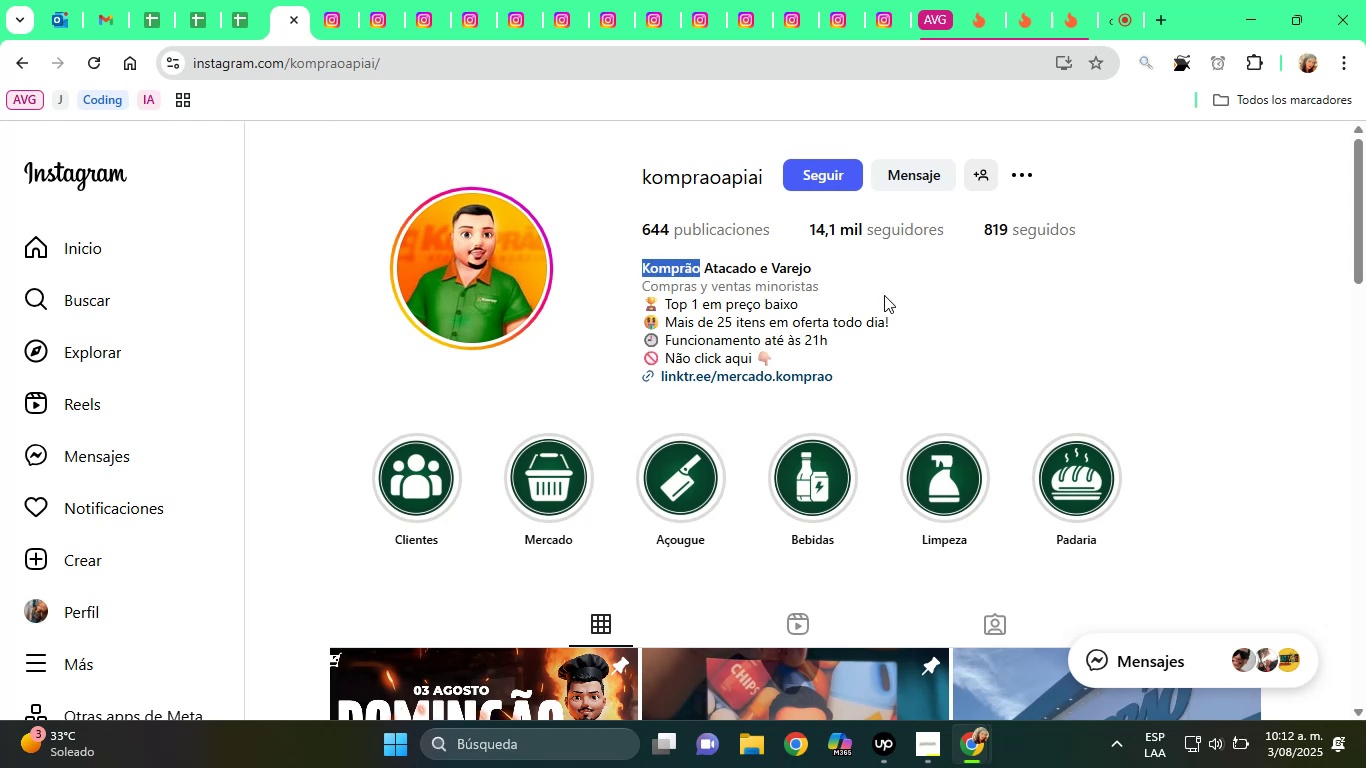 
scroll: coordinate [885, 295], scroll_direction: down, amount: 3.0
 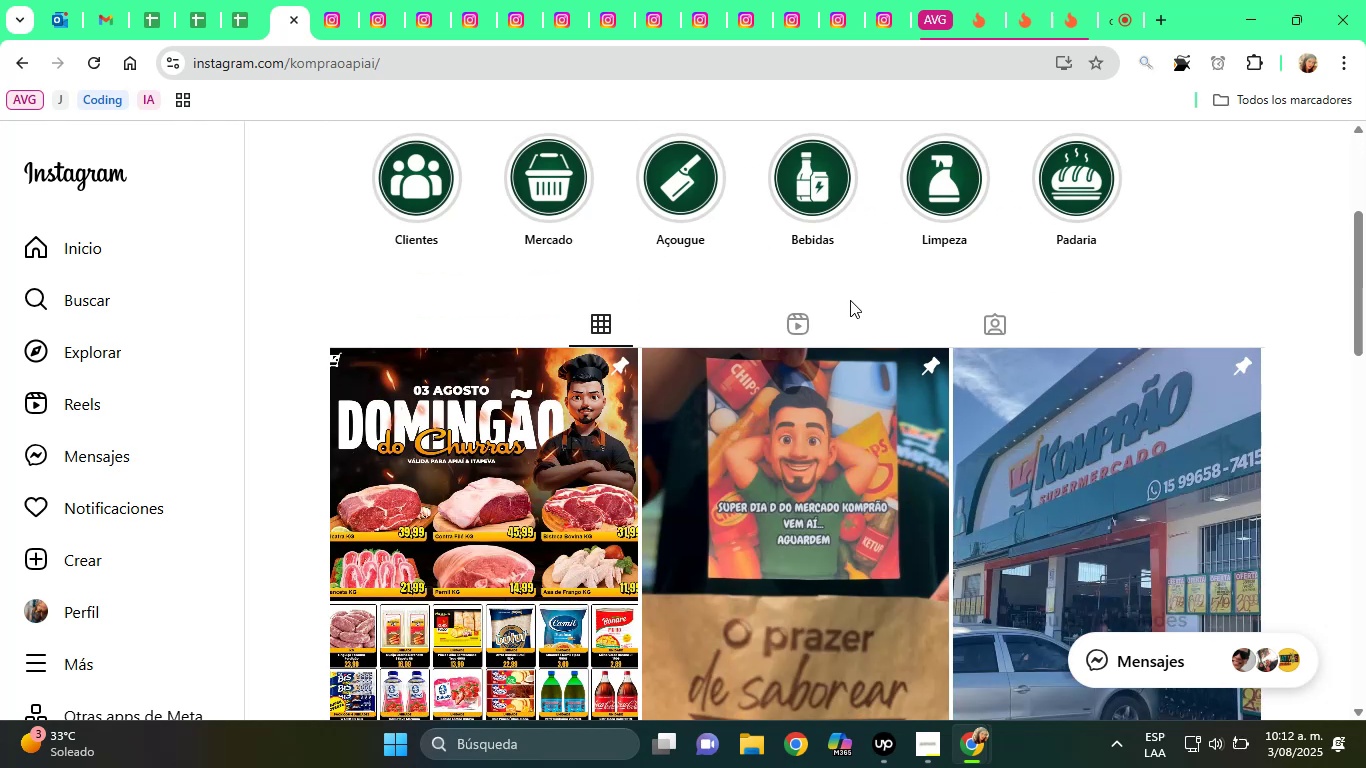 
scroll: coordinate [628, 273], scroll_direction: up, amount: 5.0
 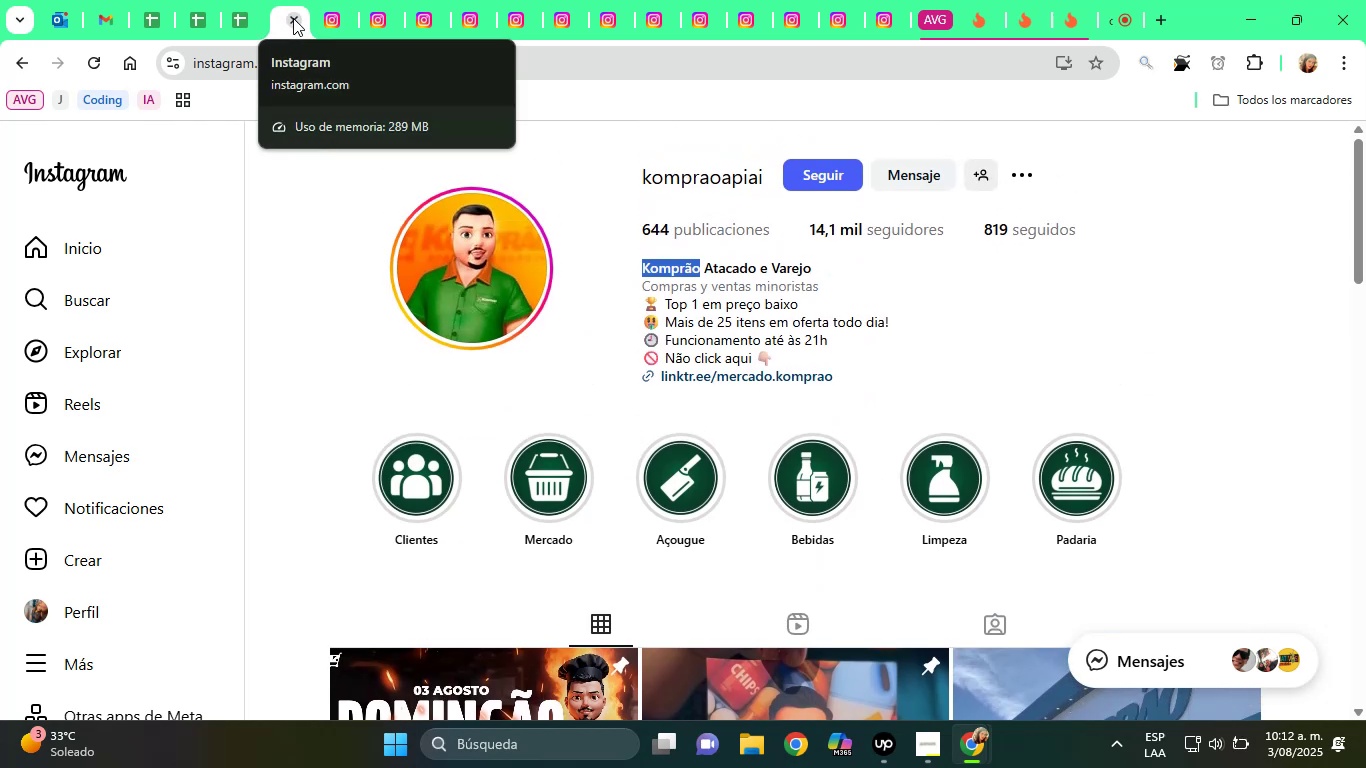 
left_click([293, 18])
 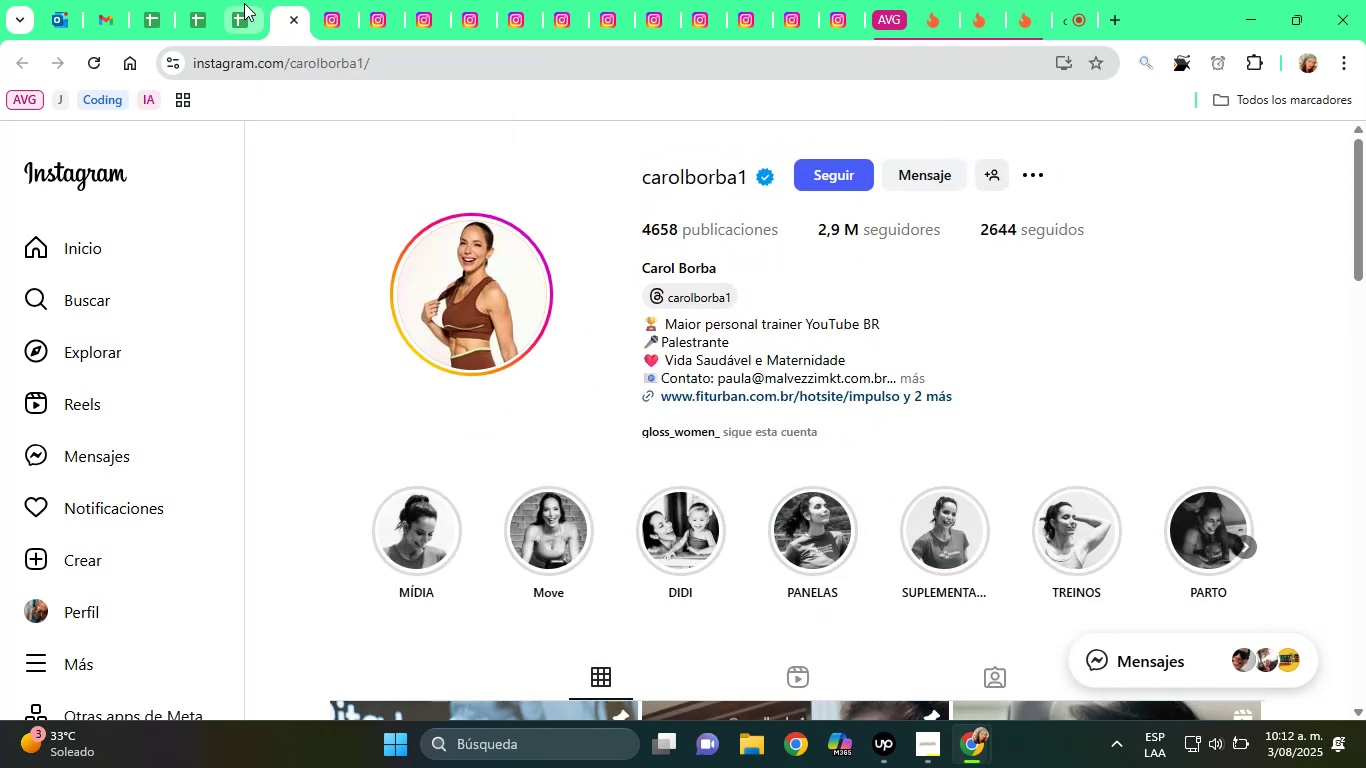 
left_click([244, 3])
 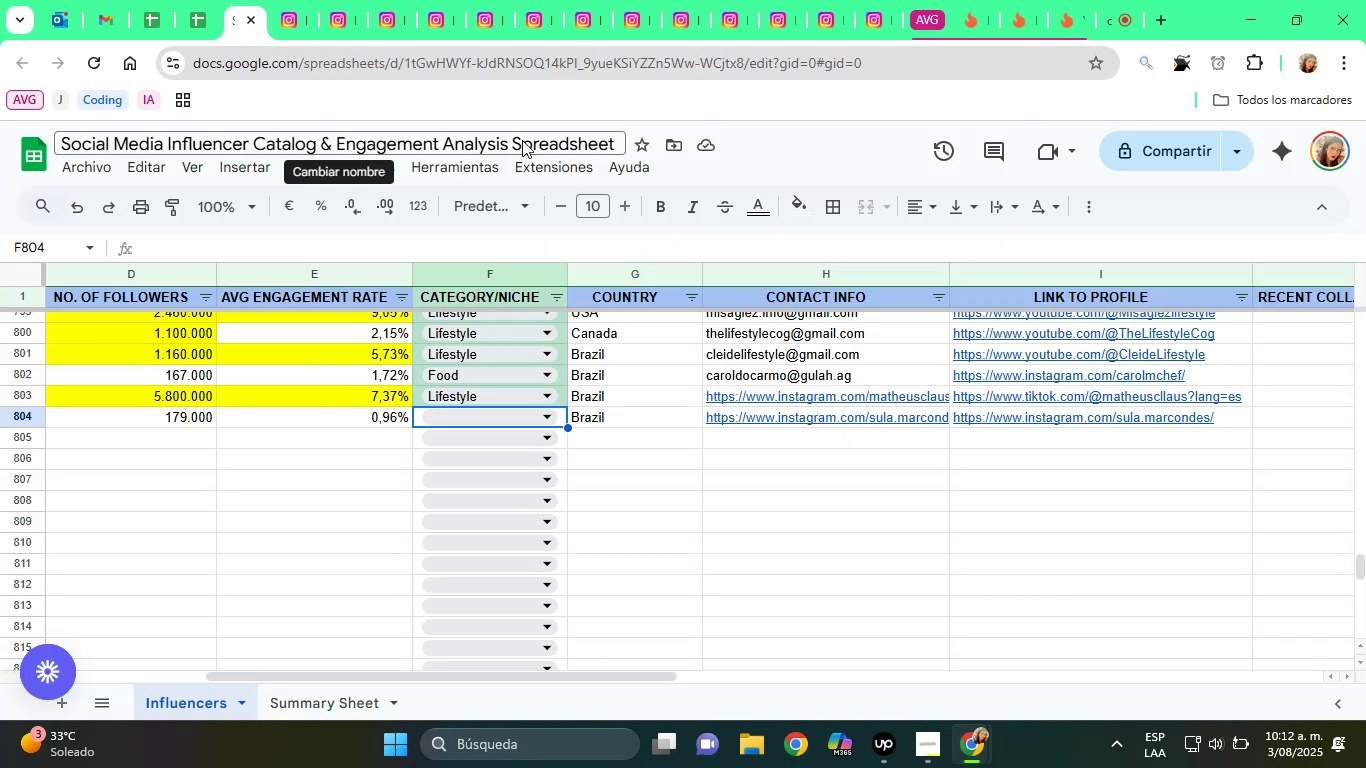 
key(L)
 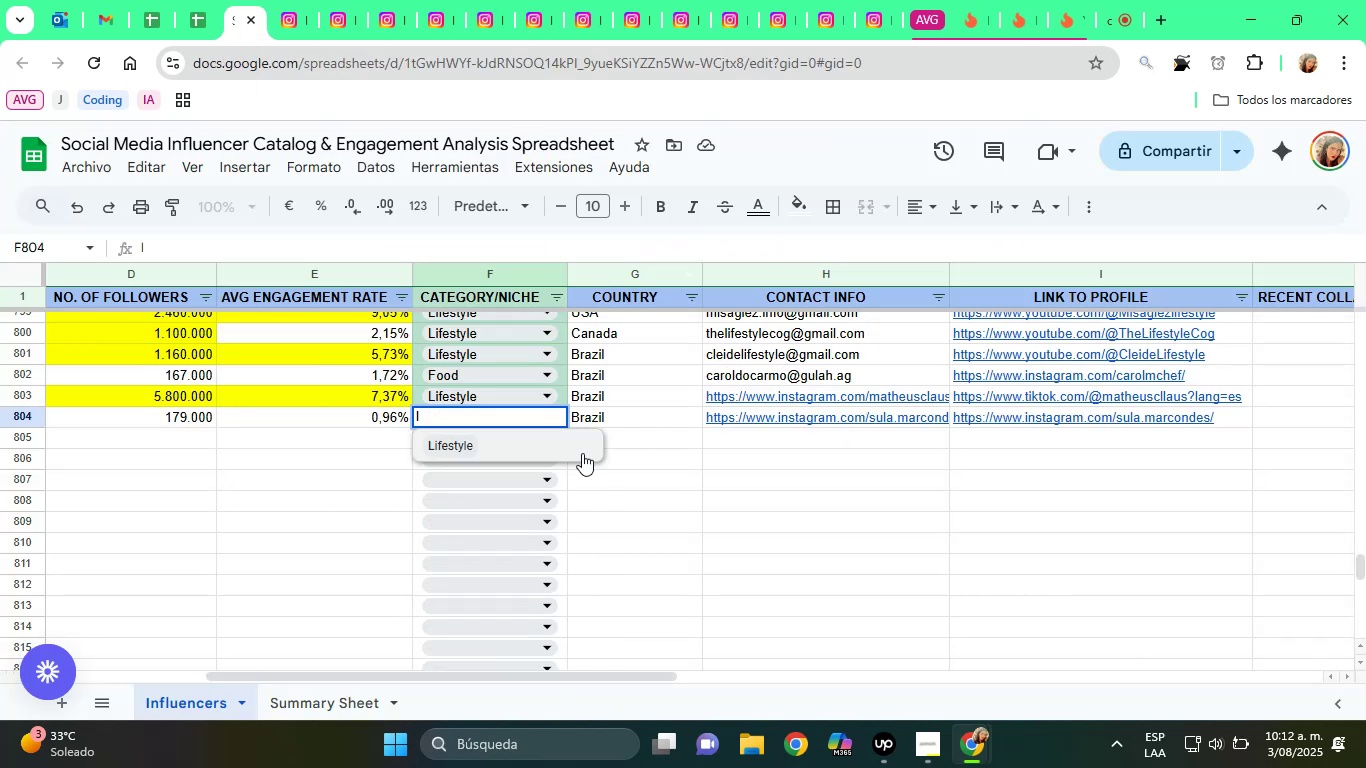 
left_click([520, 450])
 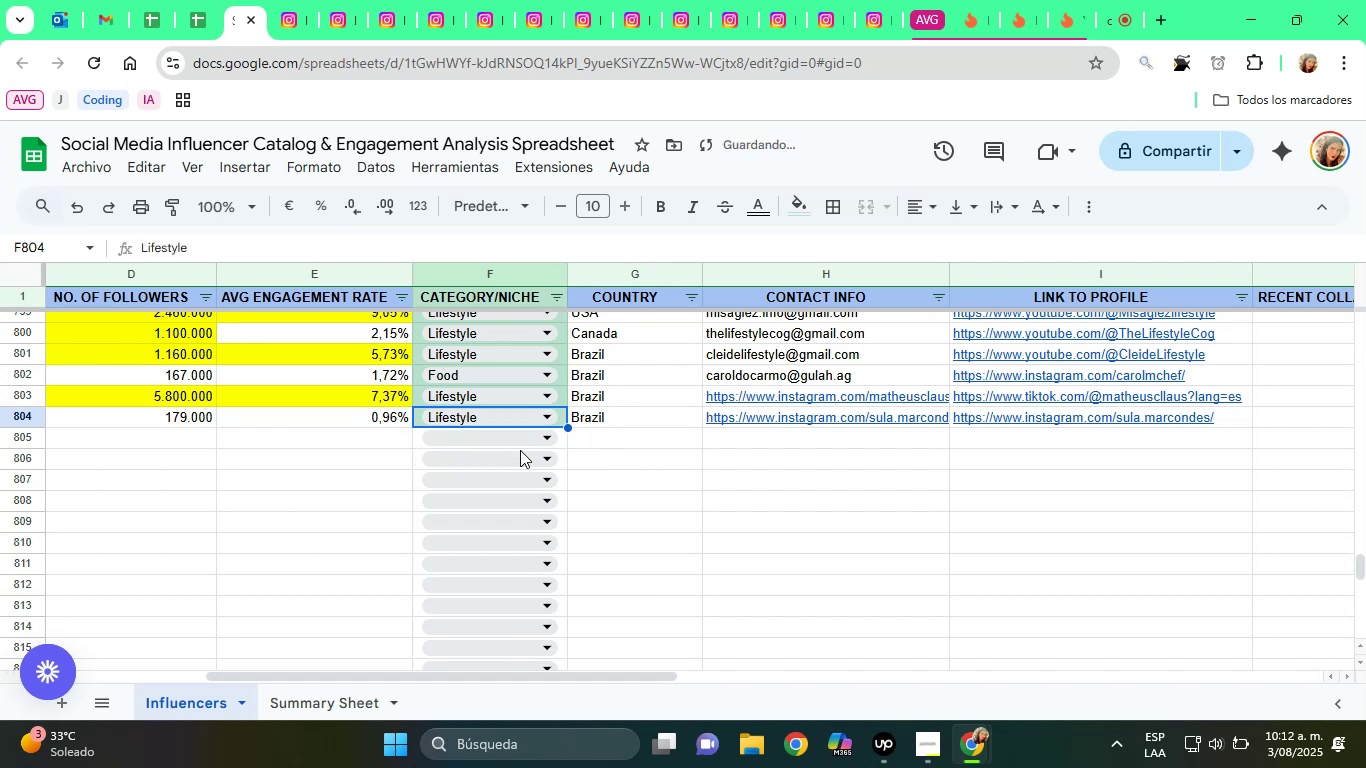 
key(ArrowRight)
 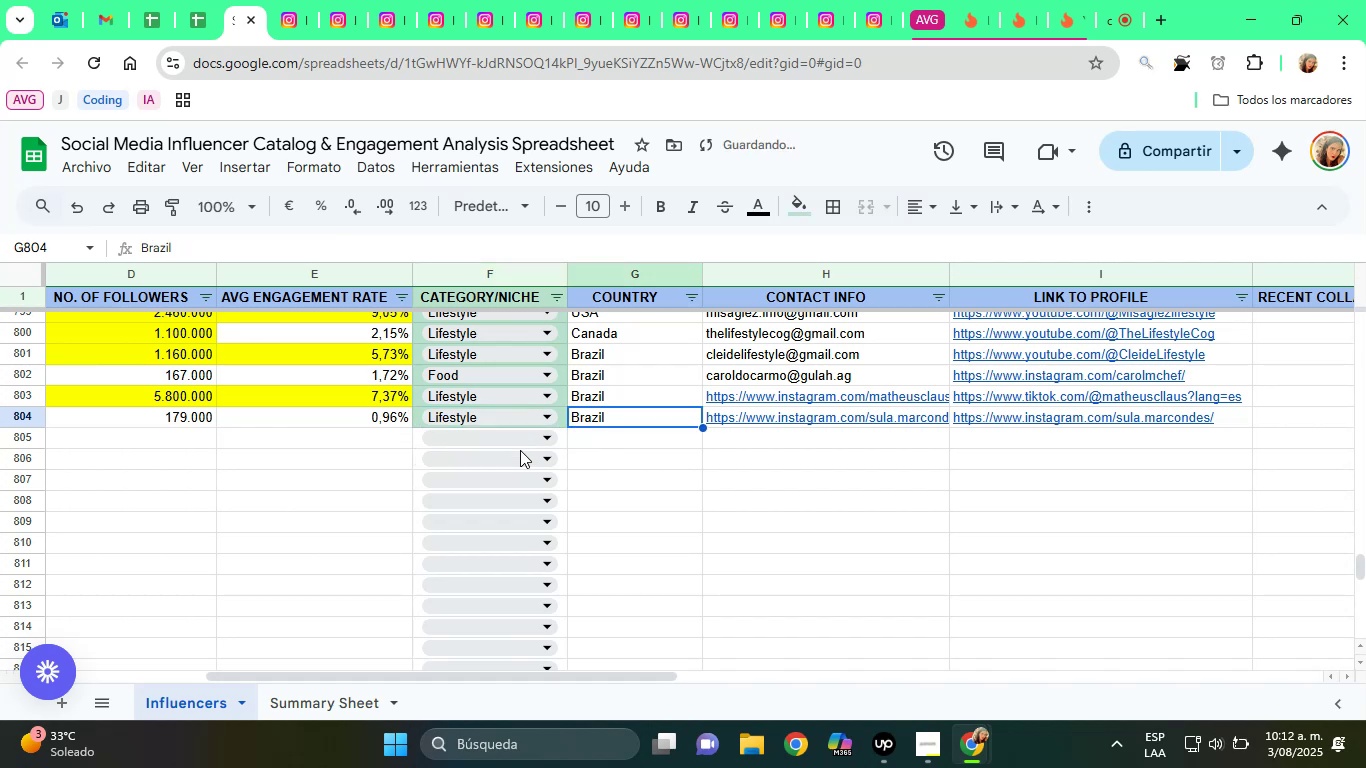 
key(ArrowRight)
 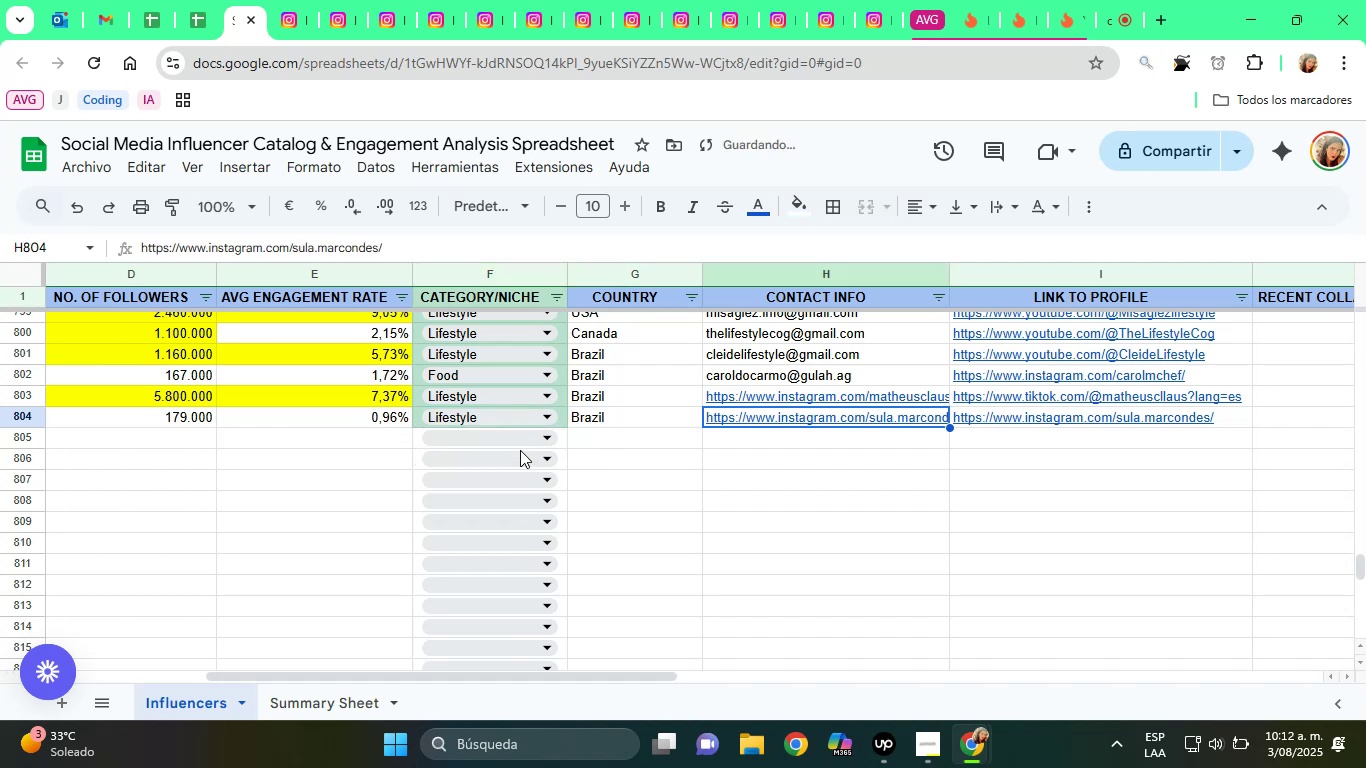 
key(ArrowRight)
 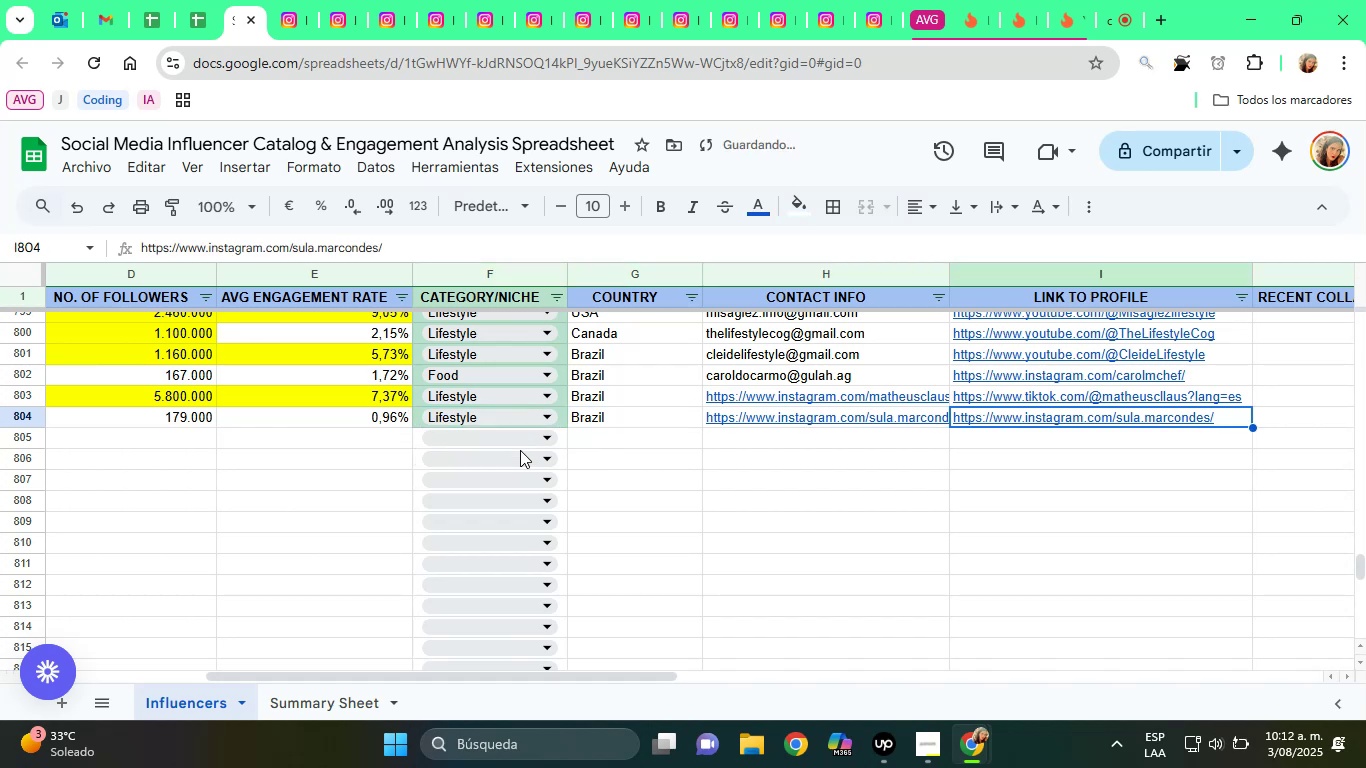 
key(ArrowRight)
 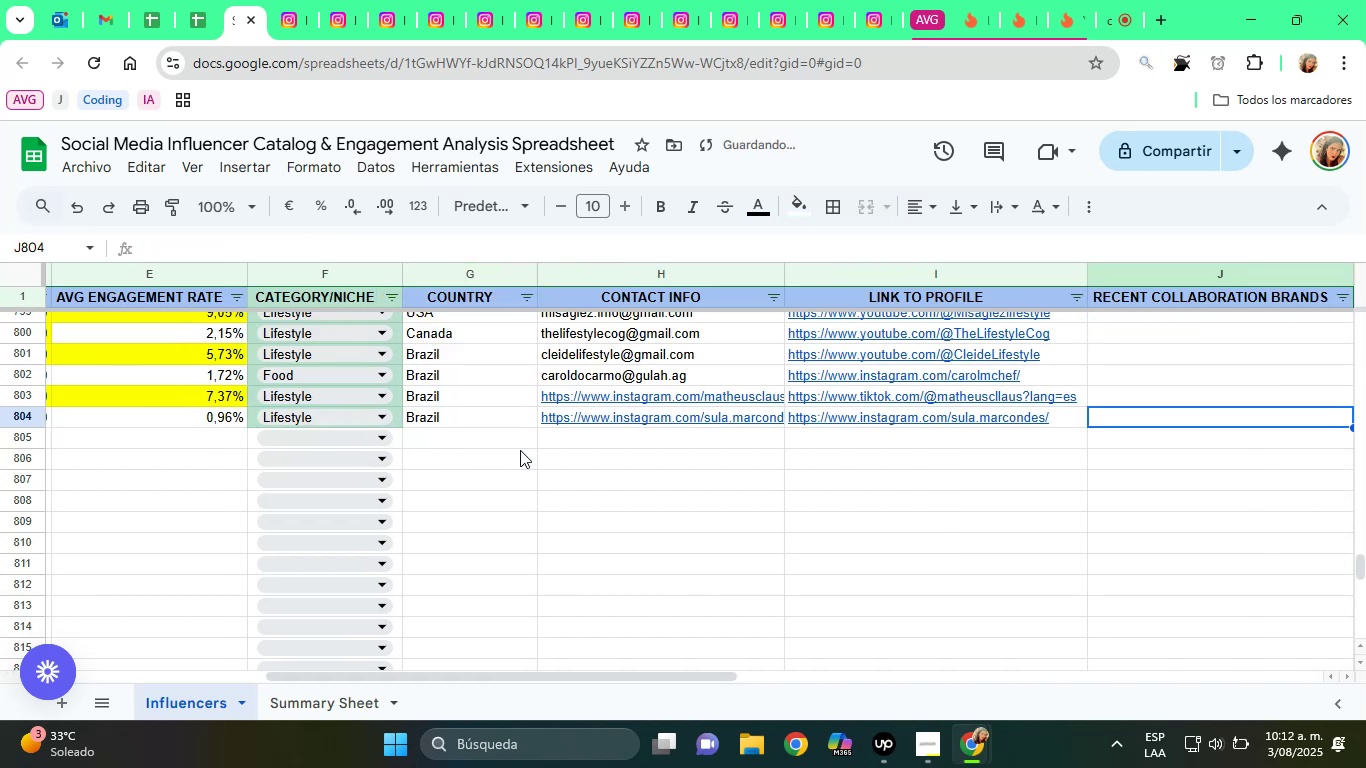 
key(Control+ControlLeft)
 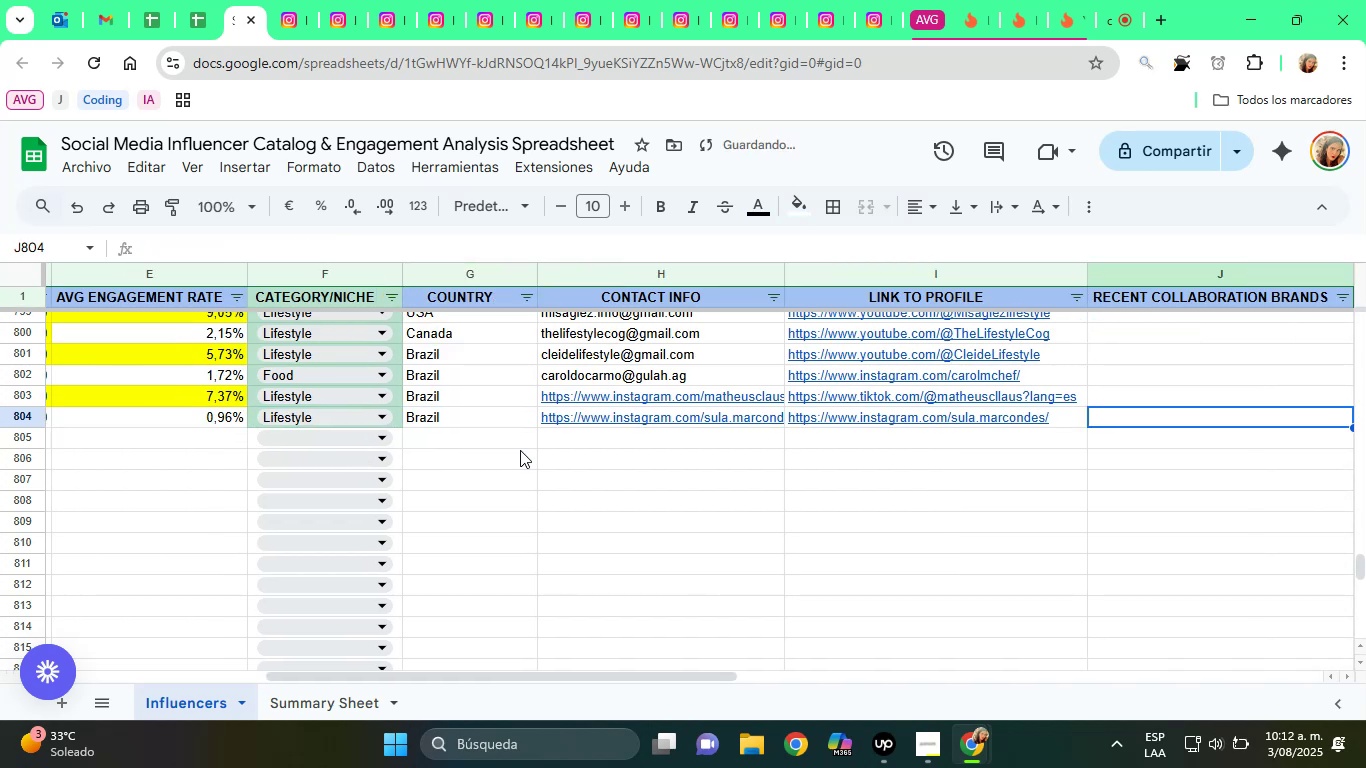 
key(Control+V)
 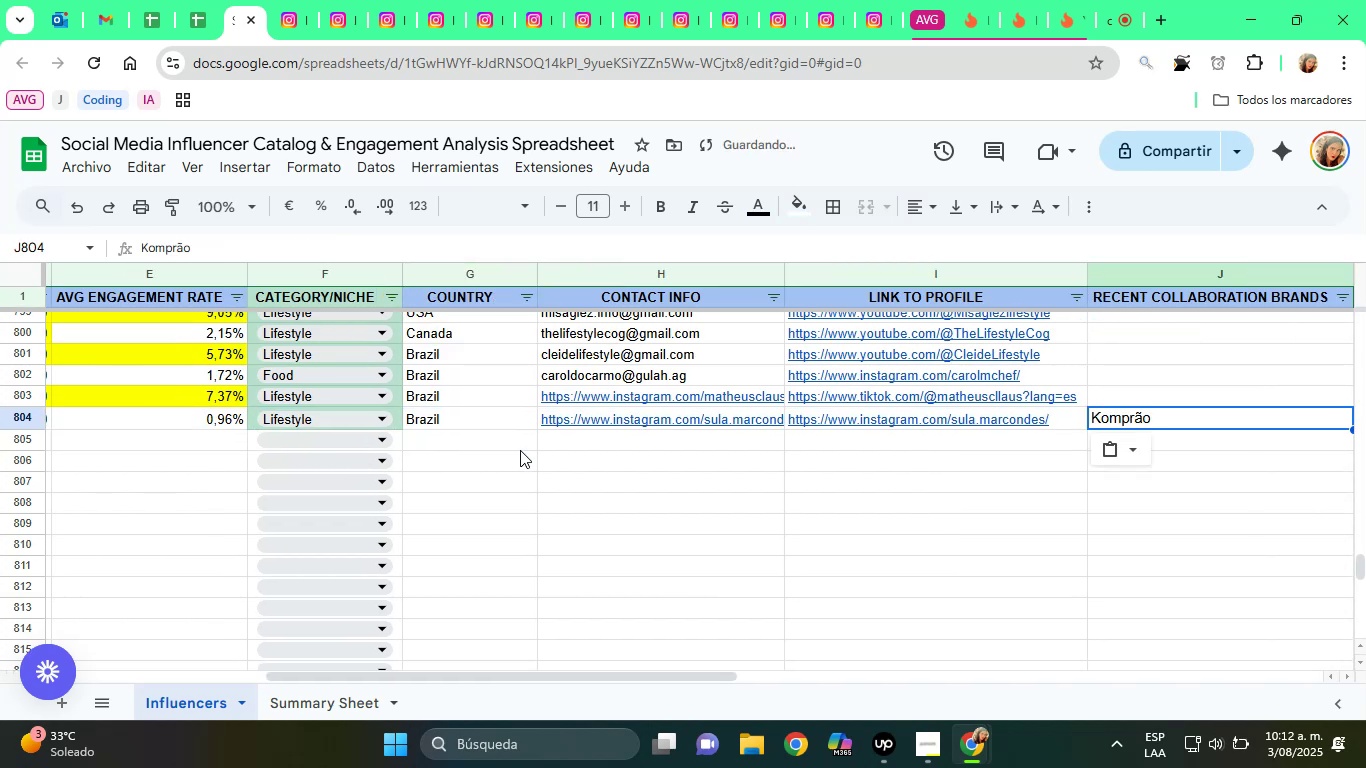 
key(ArrowRight)
 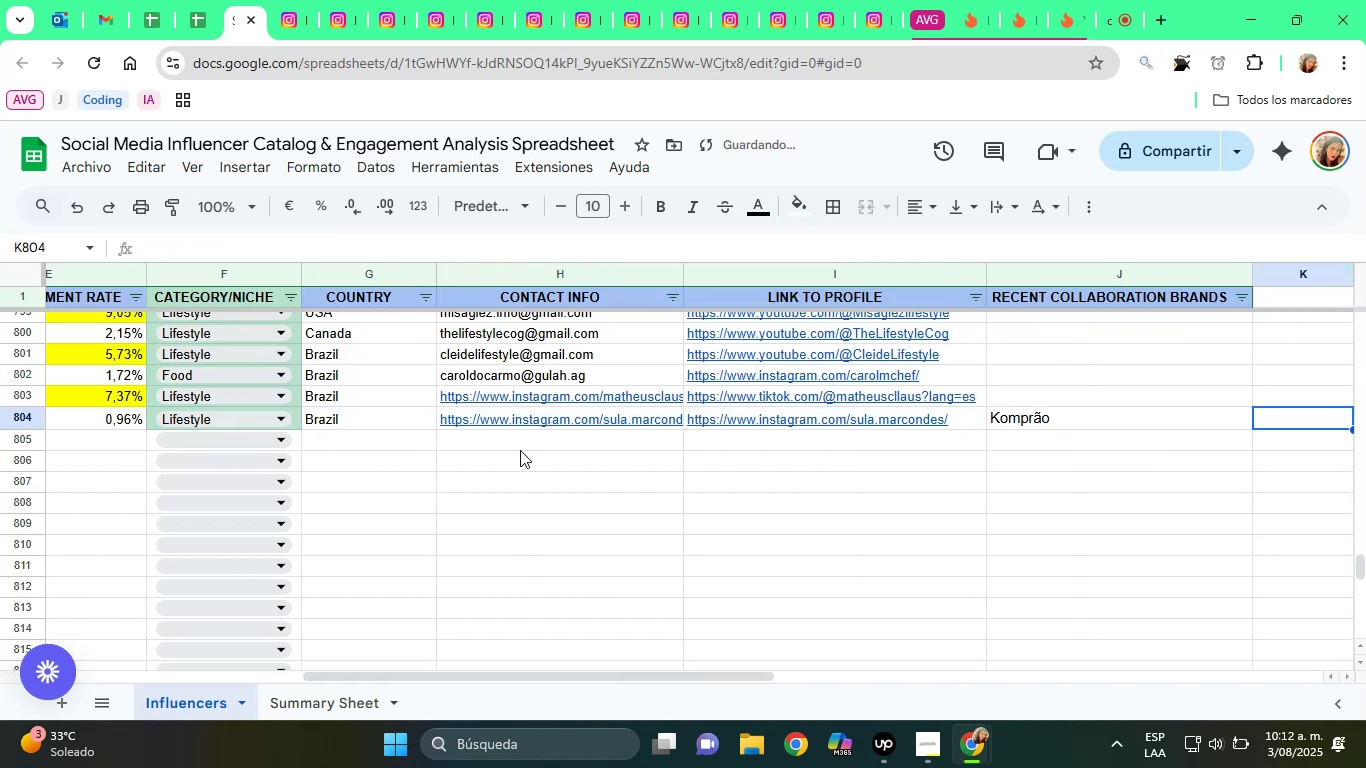 
key(ArrowDown)
 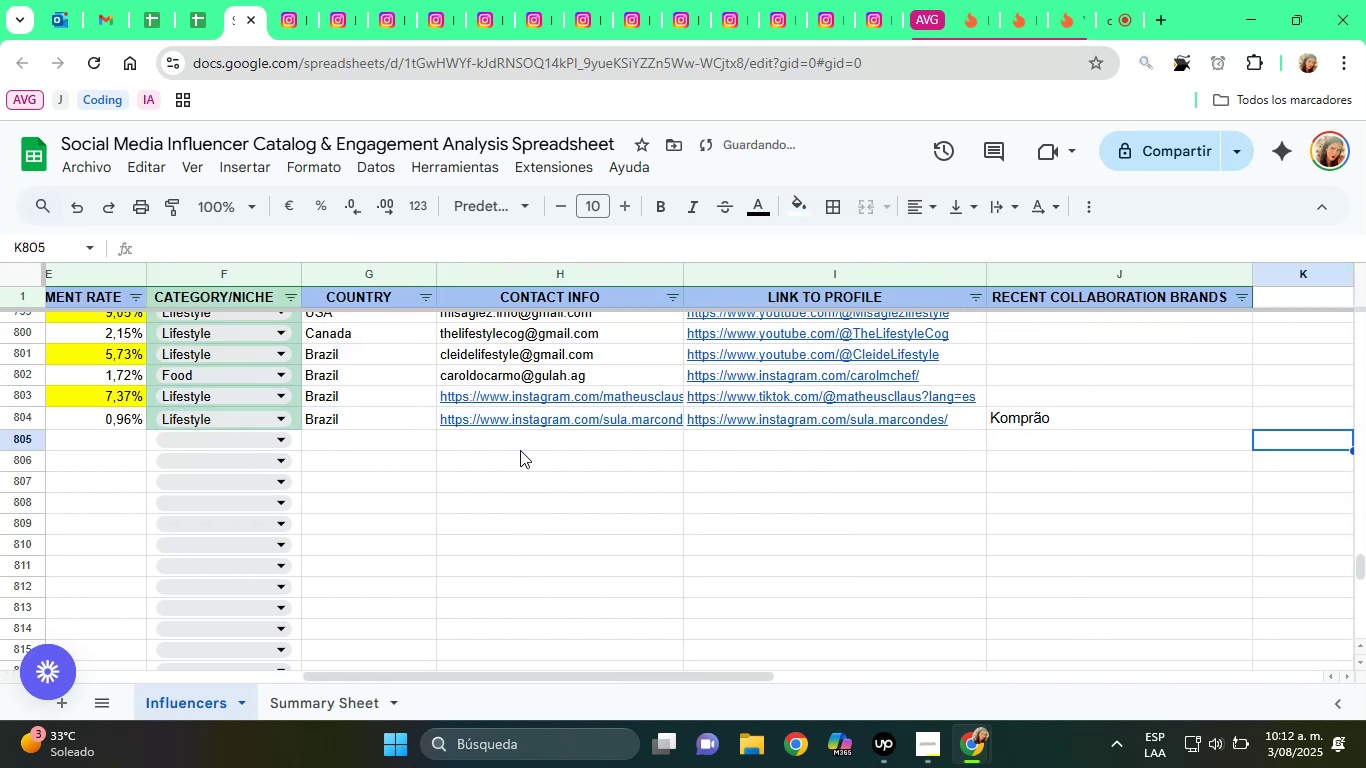 
key(ArrowUp)
 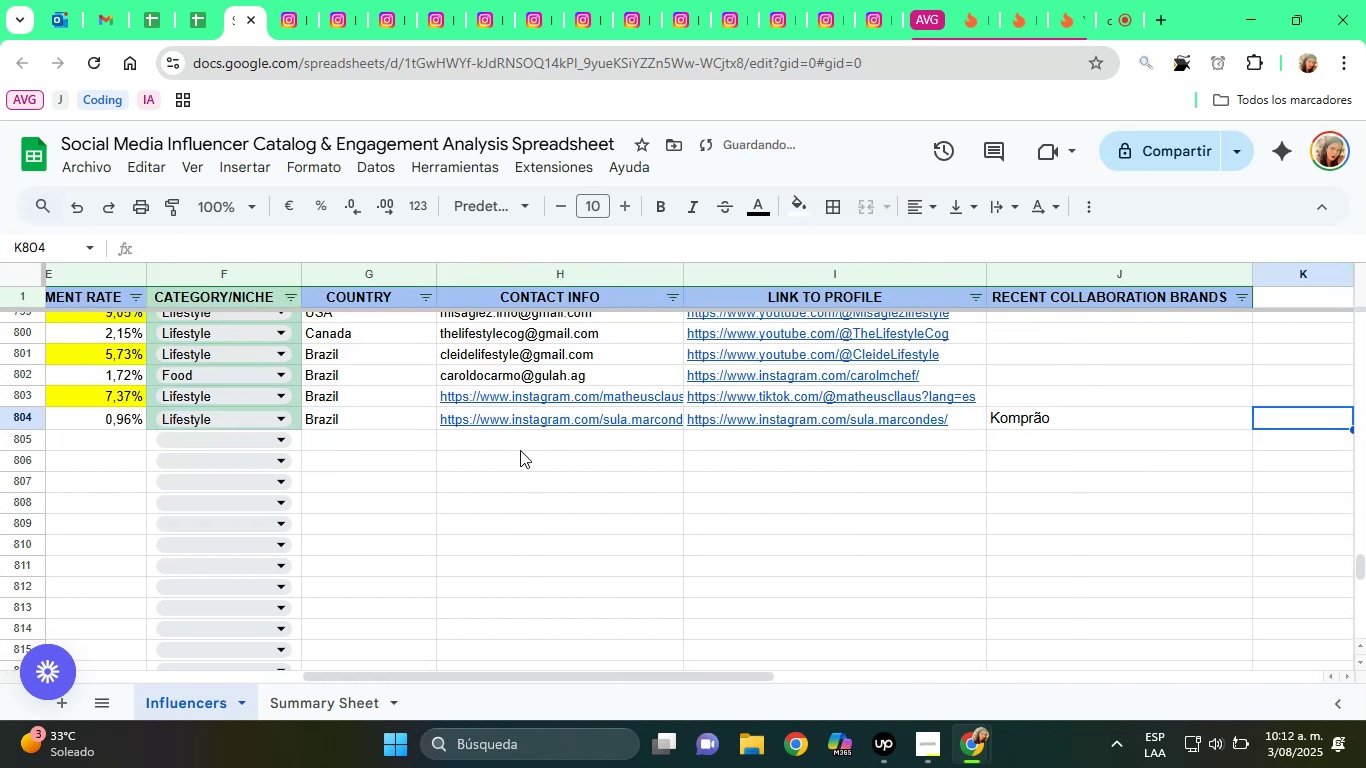 
key(ArrowLeft)
 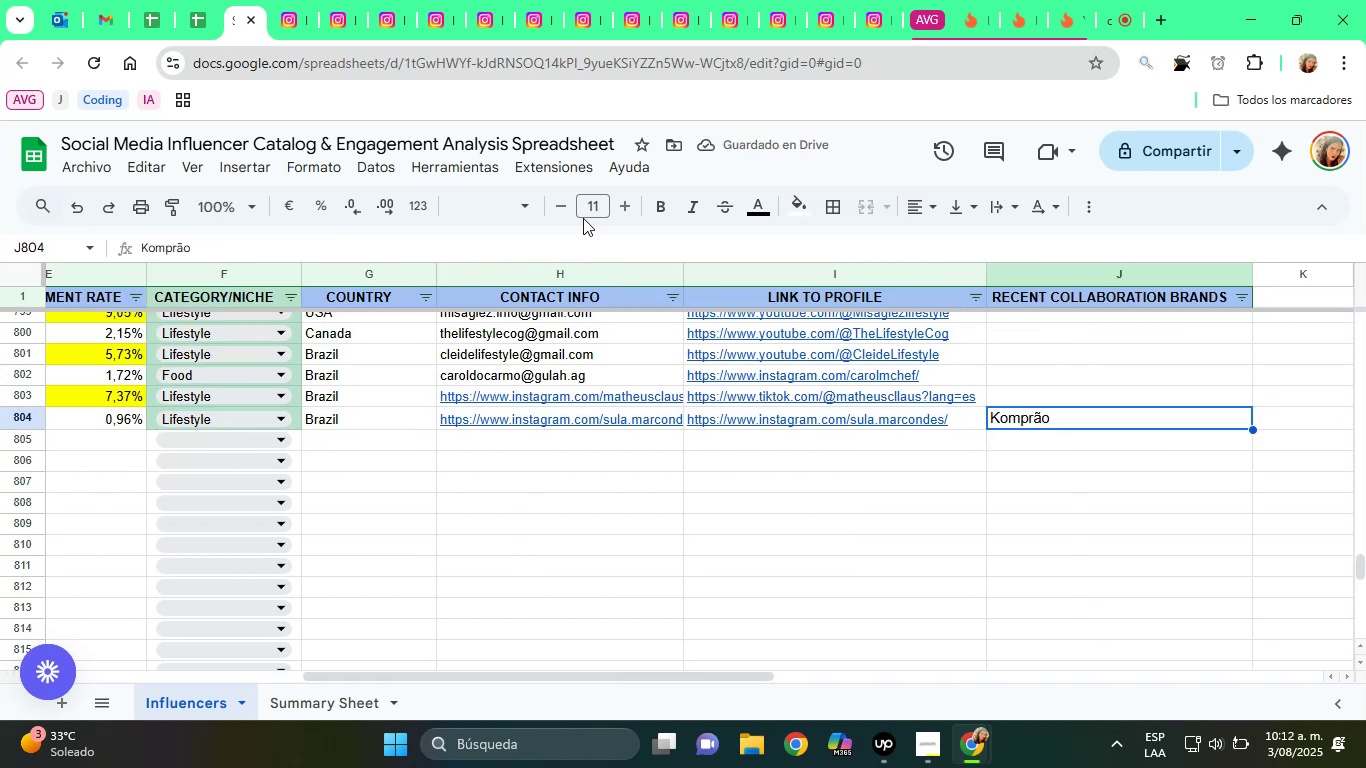 
left_click([572, 210])
 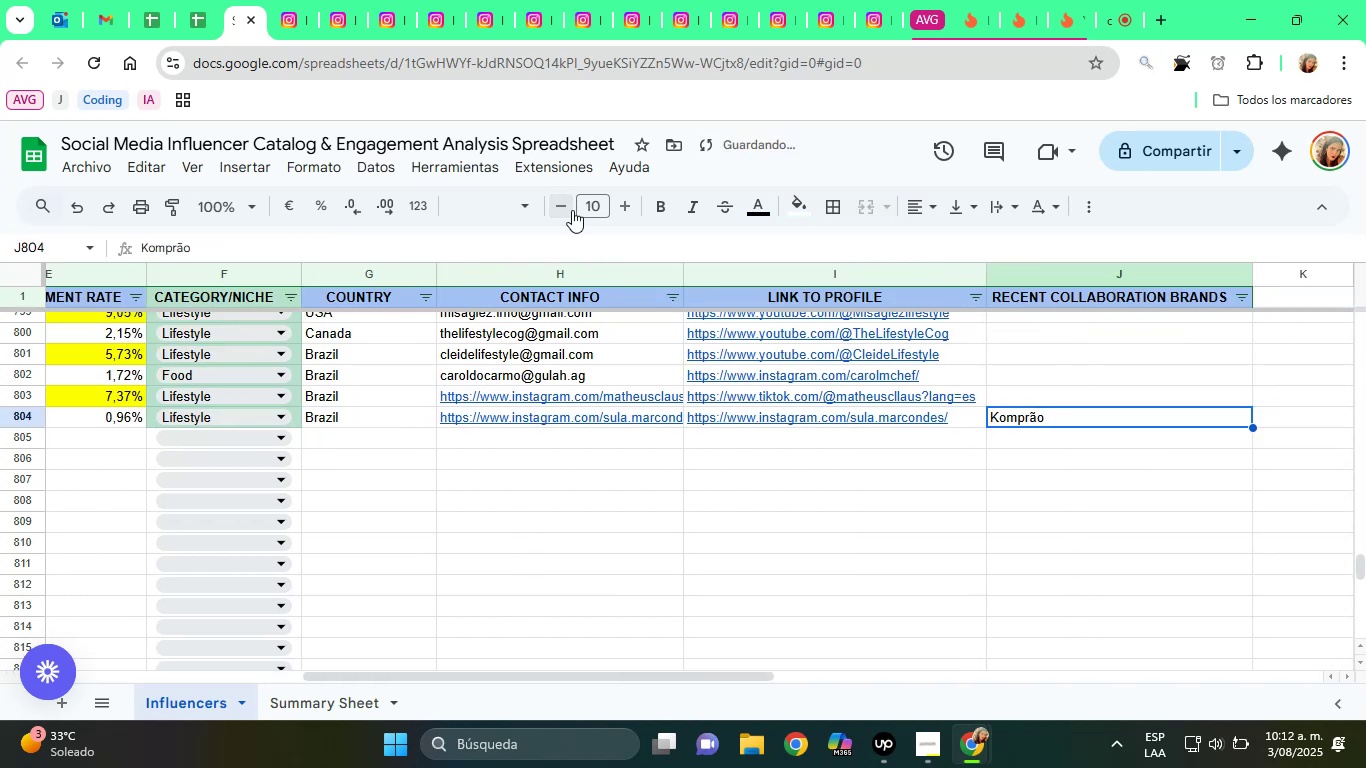 
key(ArrowDown)
 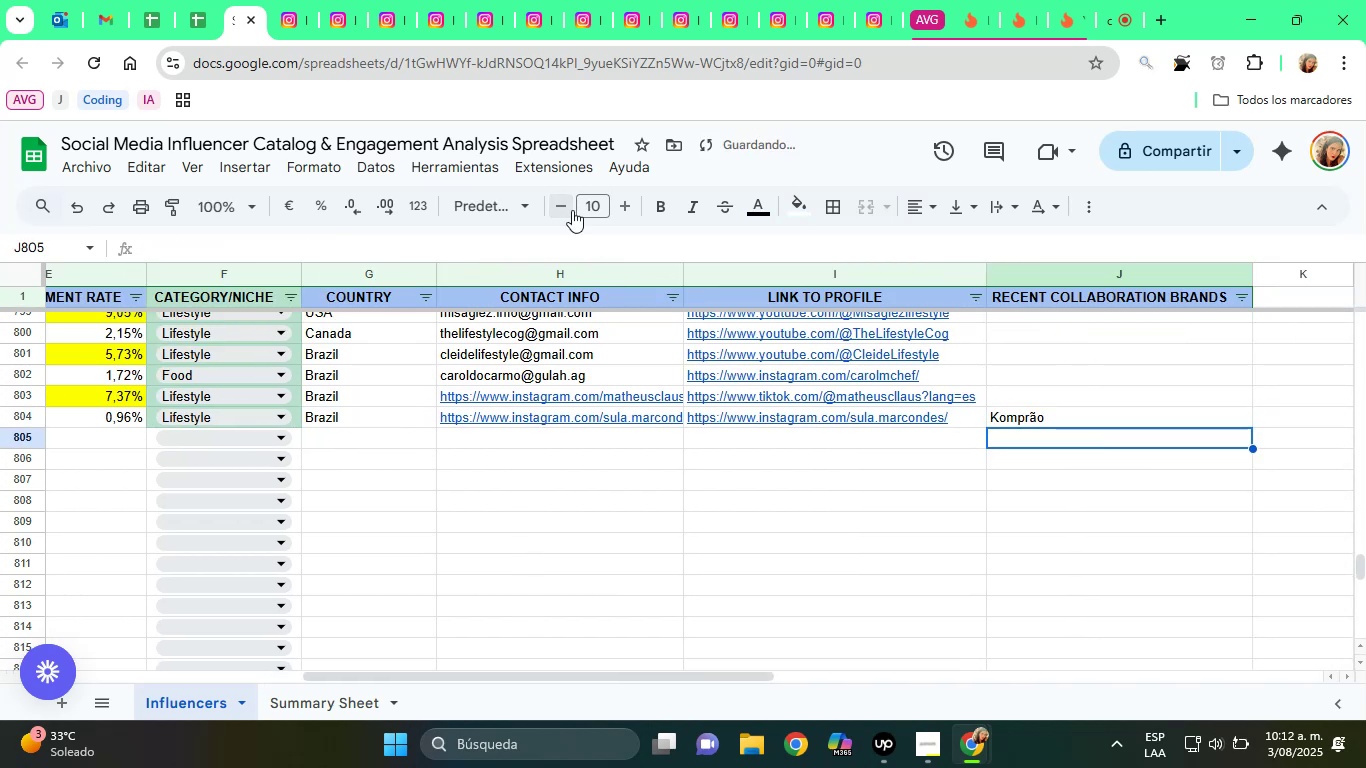 
hold_key(key=ArrowLeft, duration=1.28)
 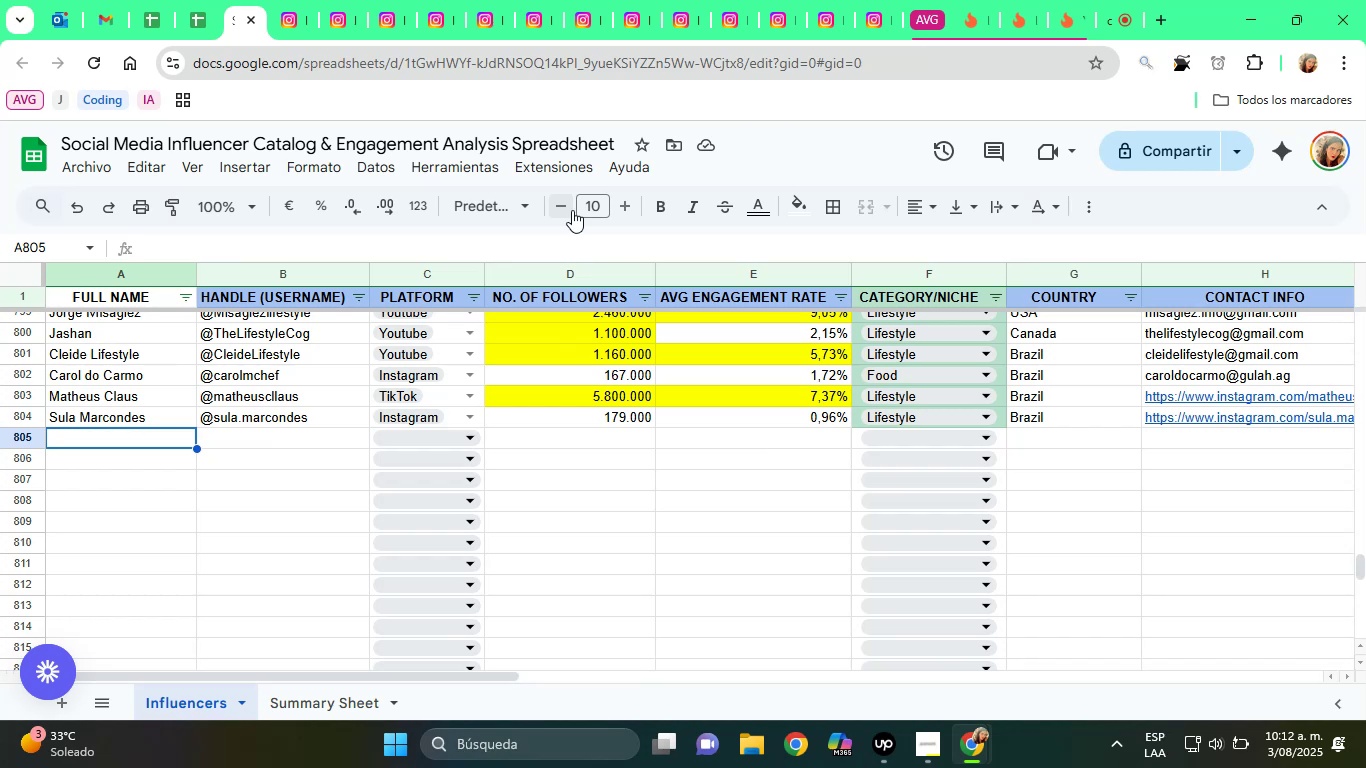 
wait(11.26)
 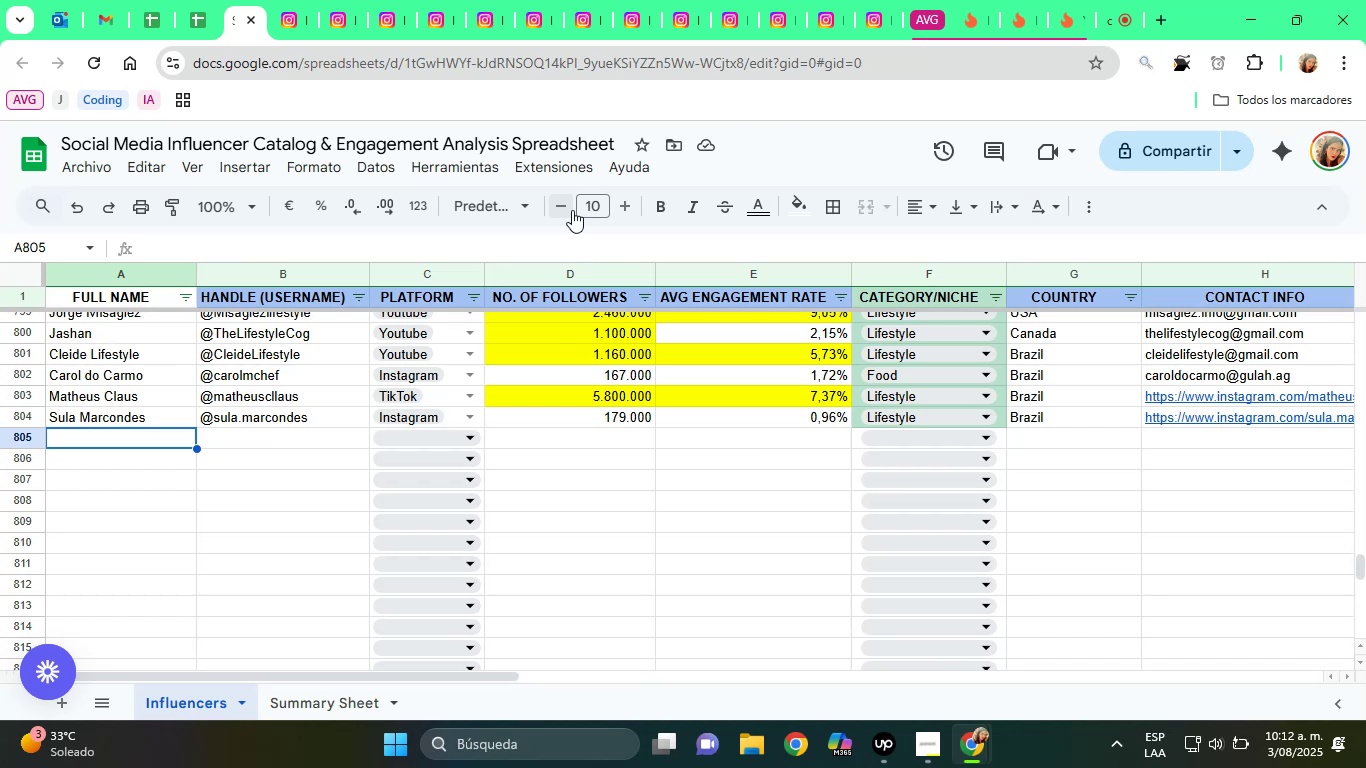 
left_click([288, 1])
 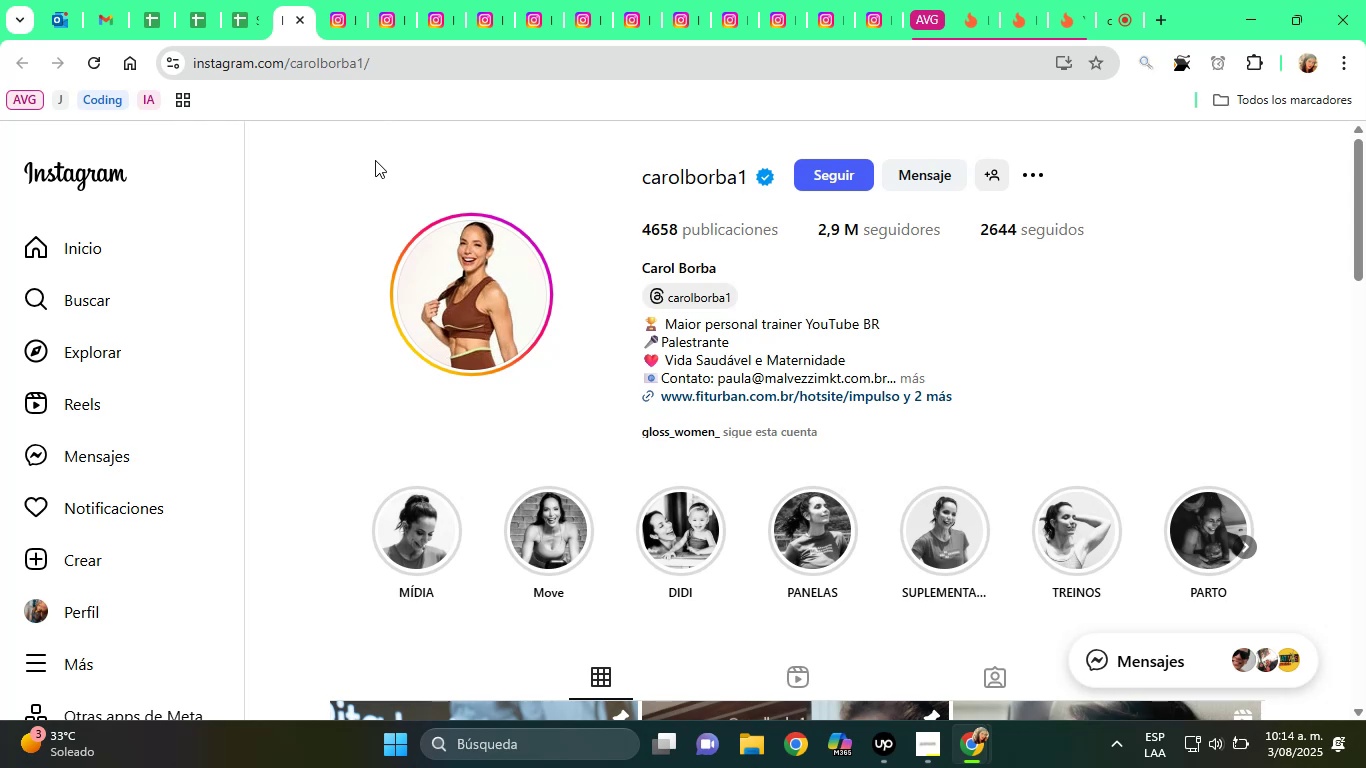 
wait(114.34)
 